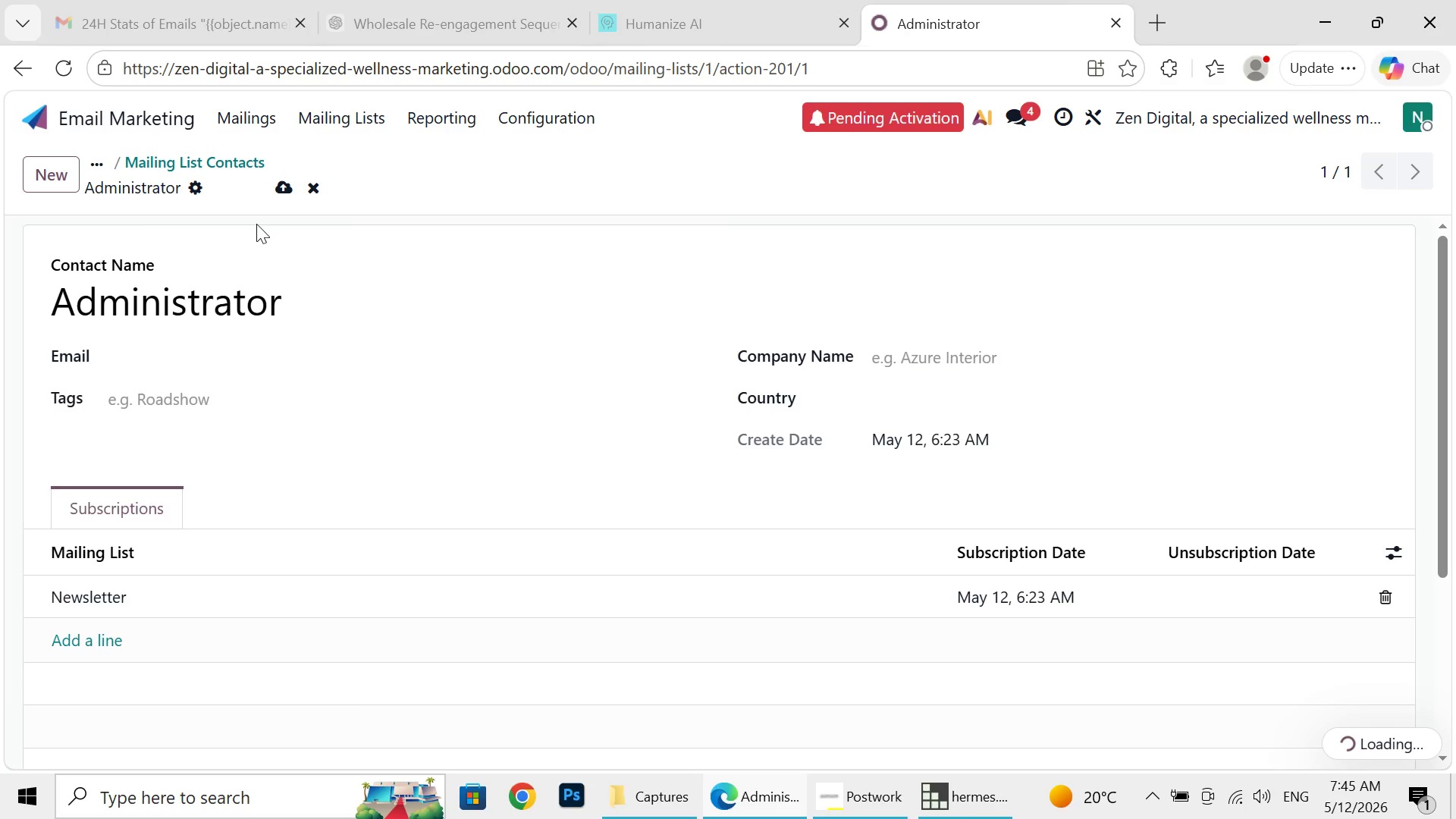 
left_click([256, 224])
 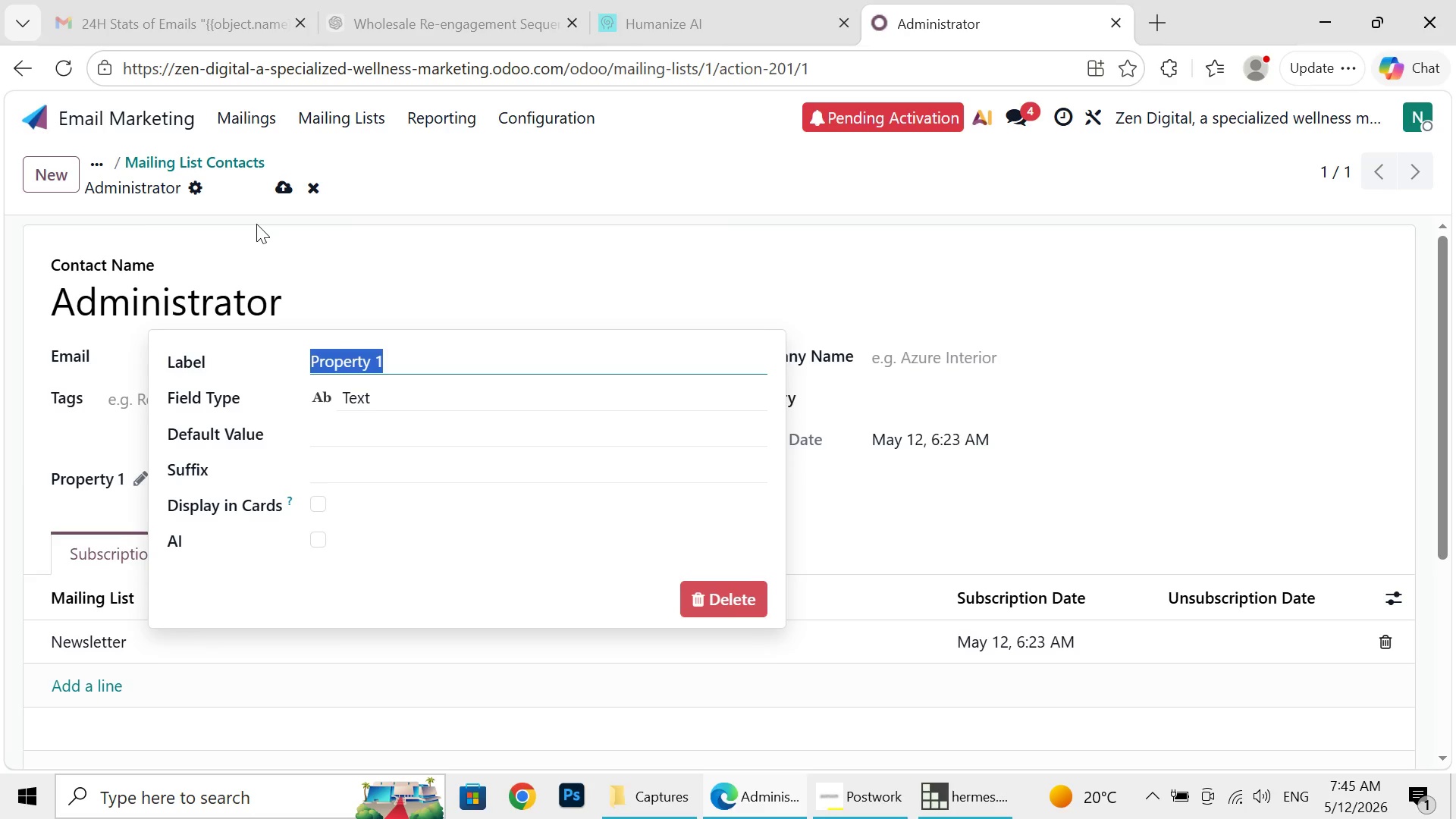 
wait(7.25)
 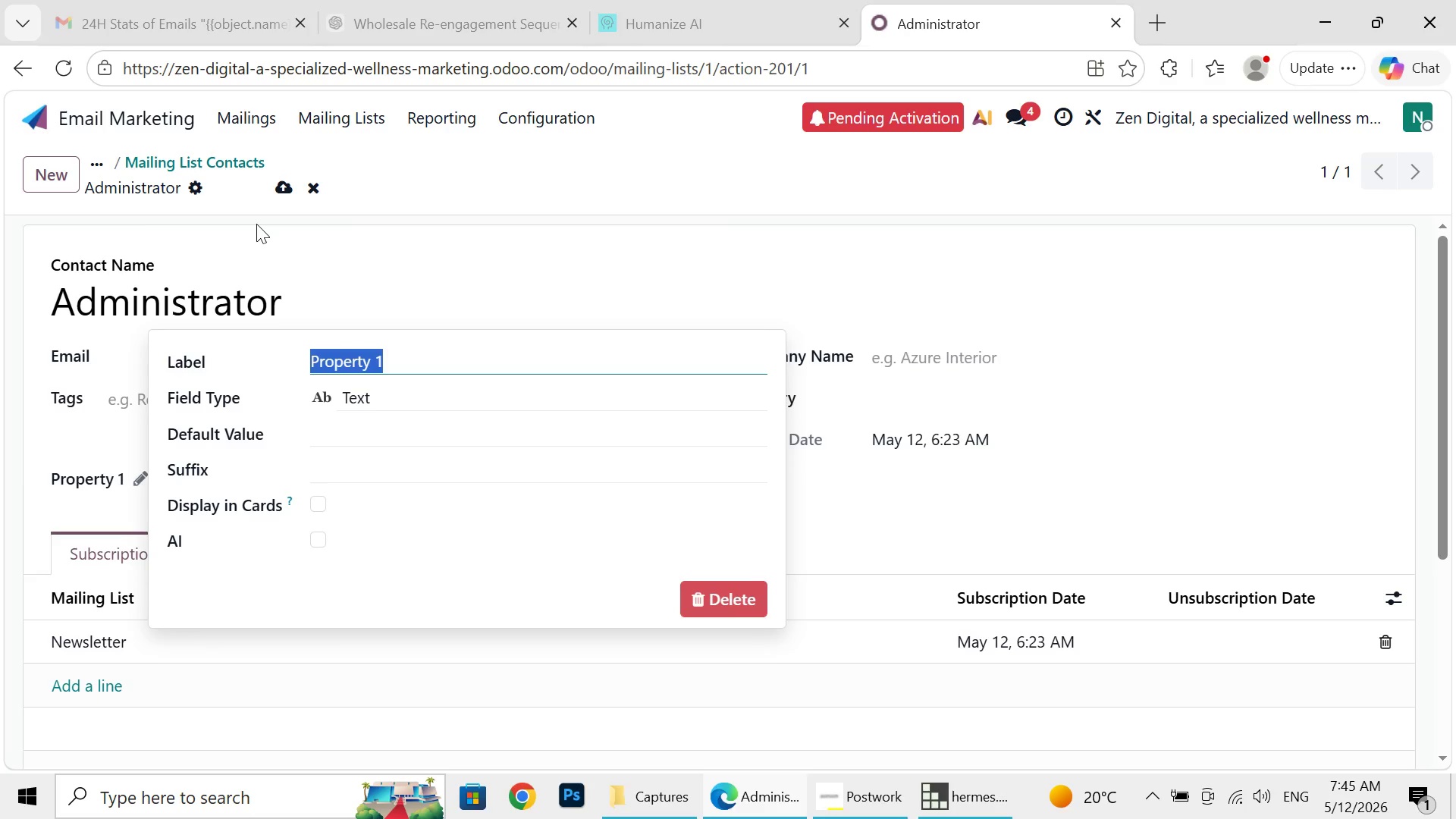 
type(Full Name)
 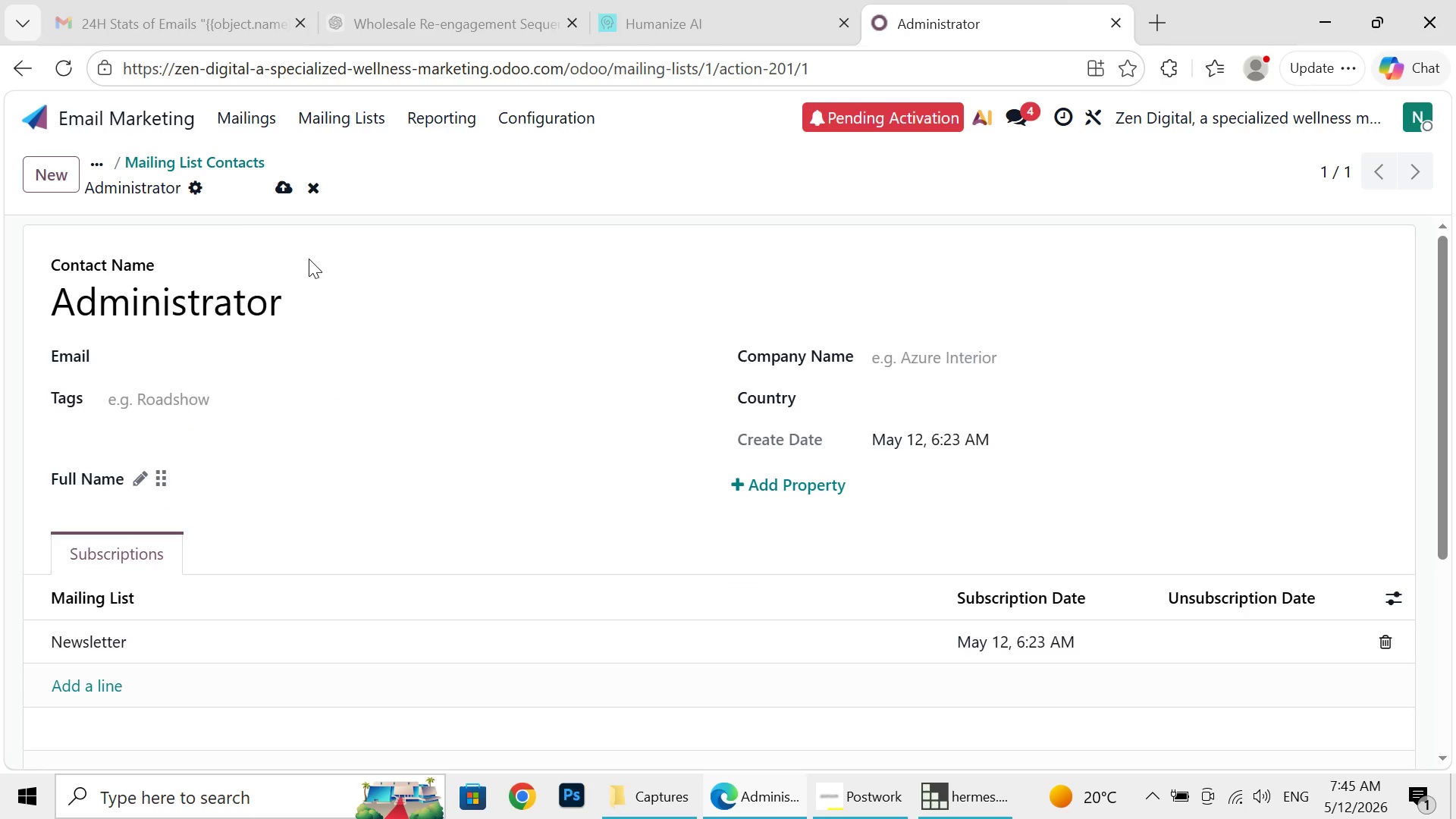 
key(Enter)
 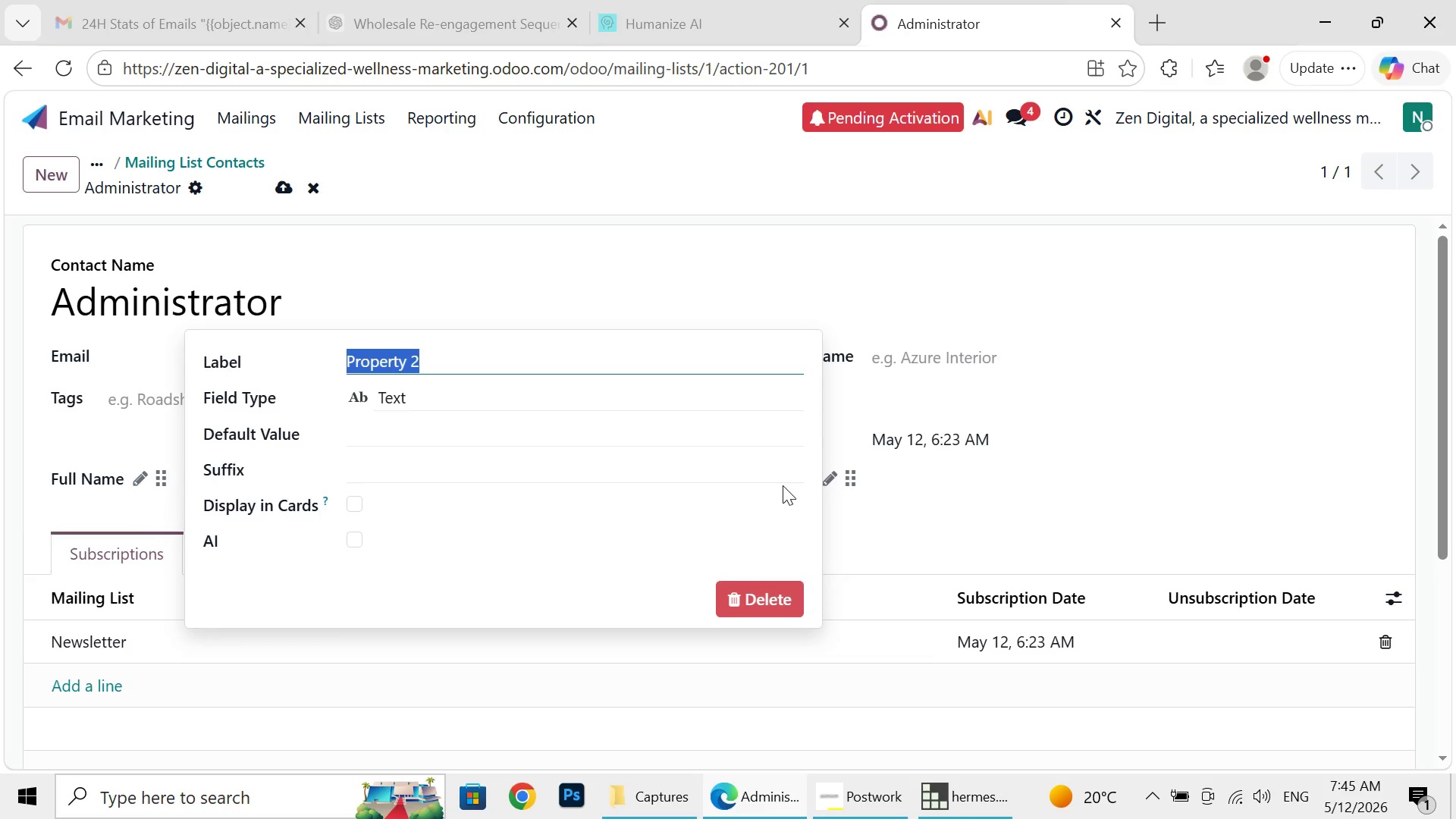 
left_click([783, 485])
 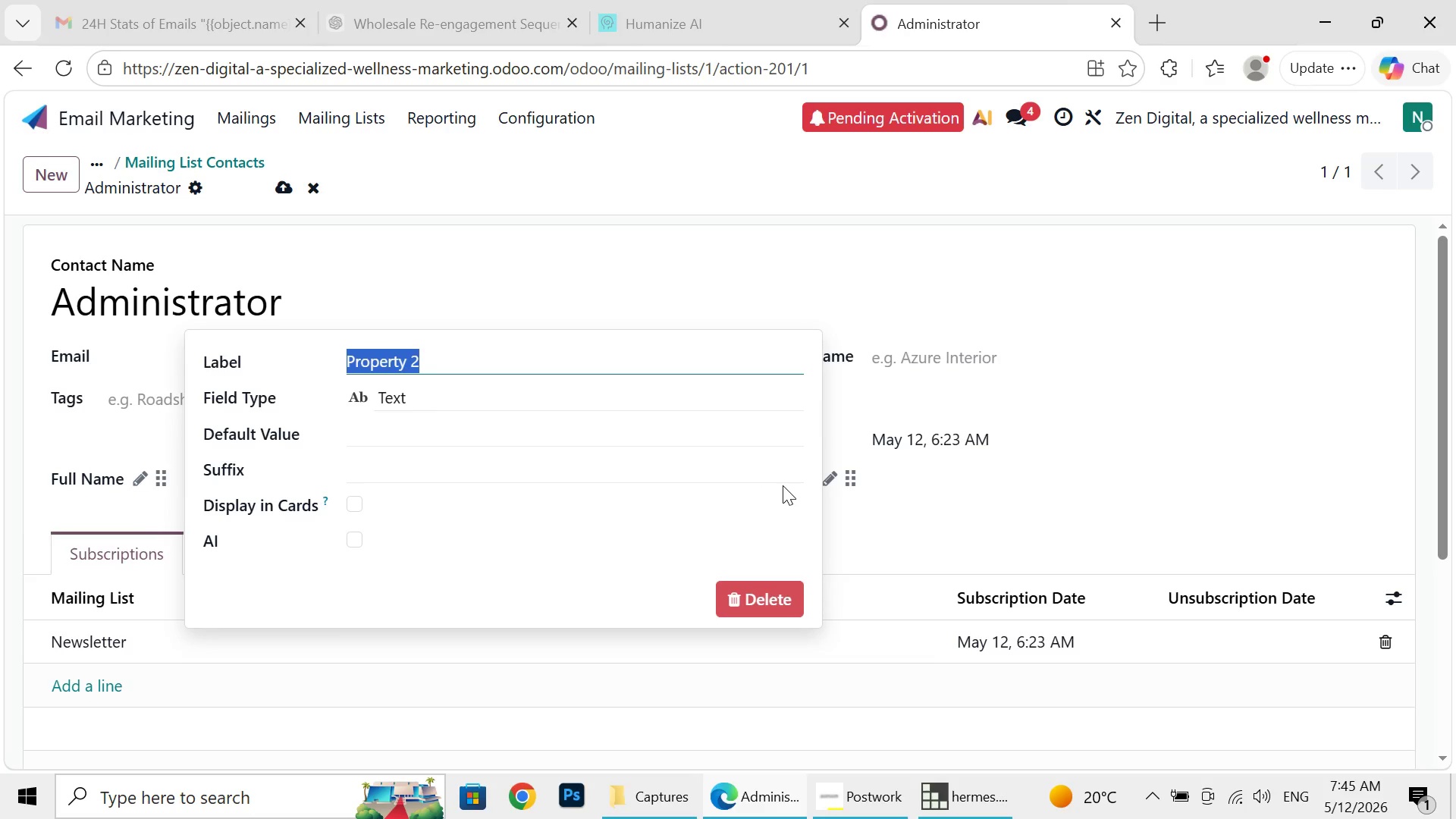 
type(Email Address)
 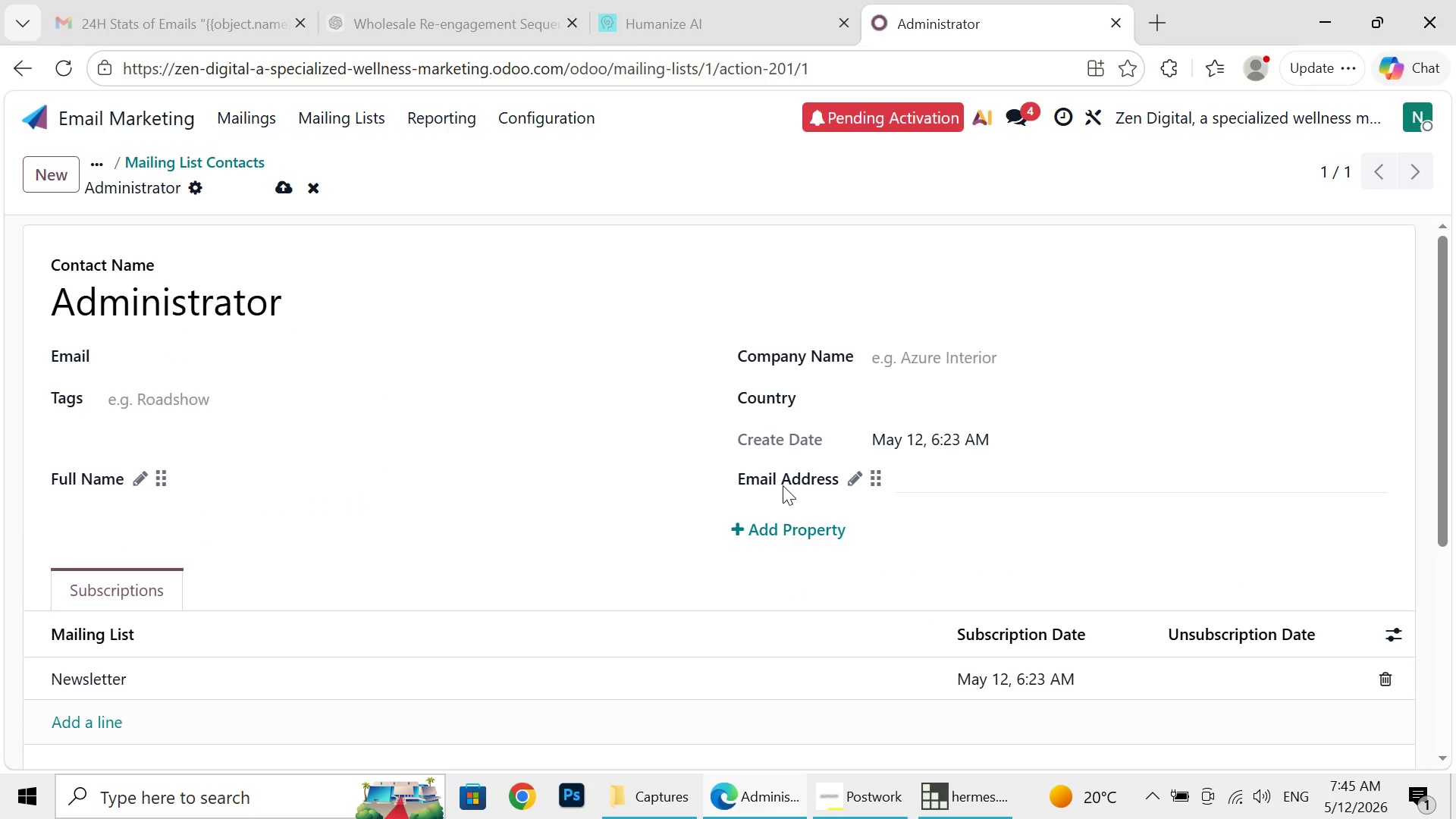 
key(Enter)
 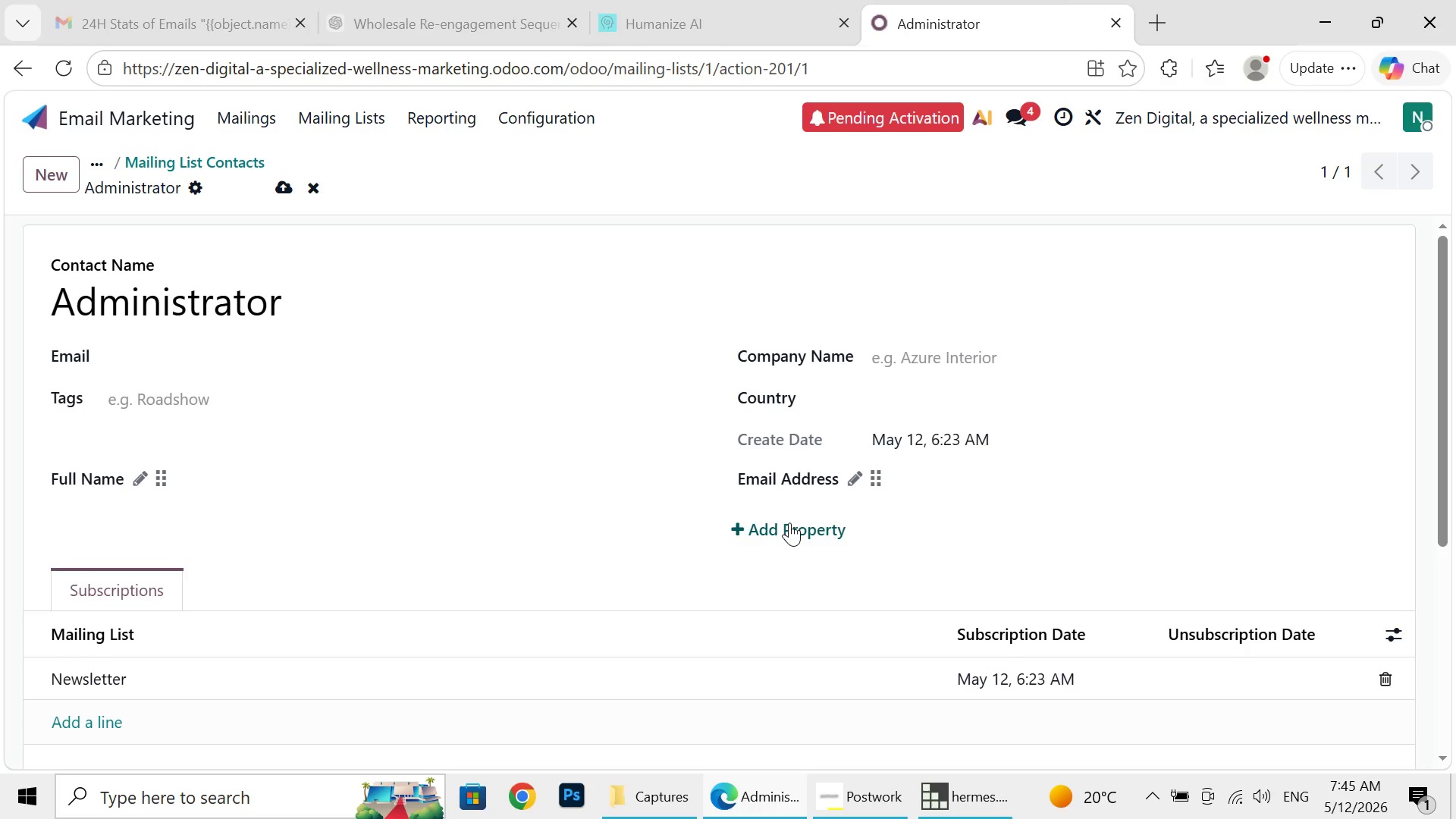 
wait(19.22)
 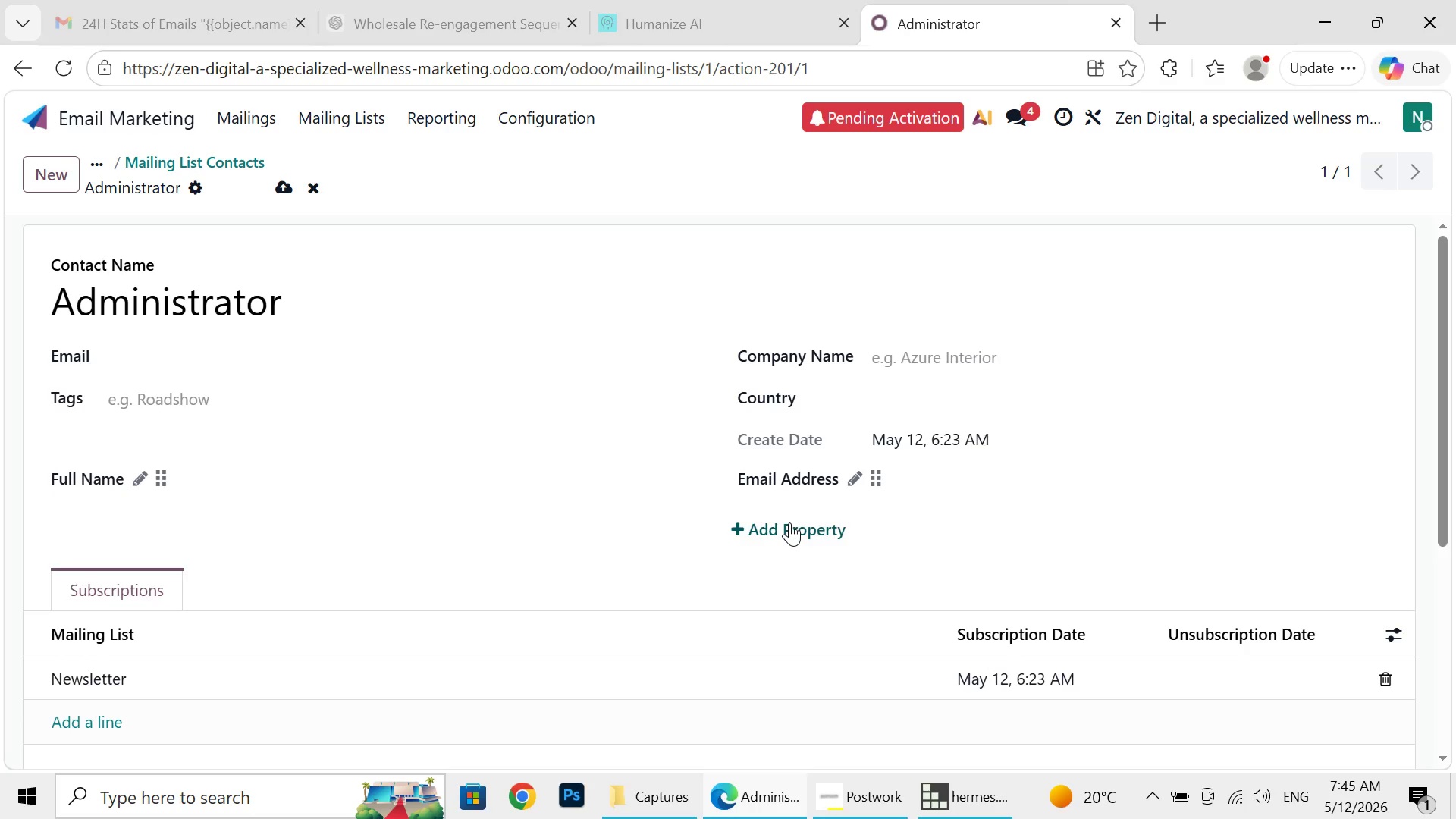 
left_click([814, 529])
 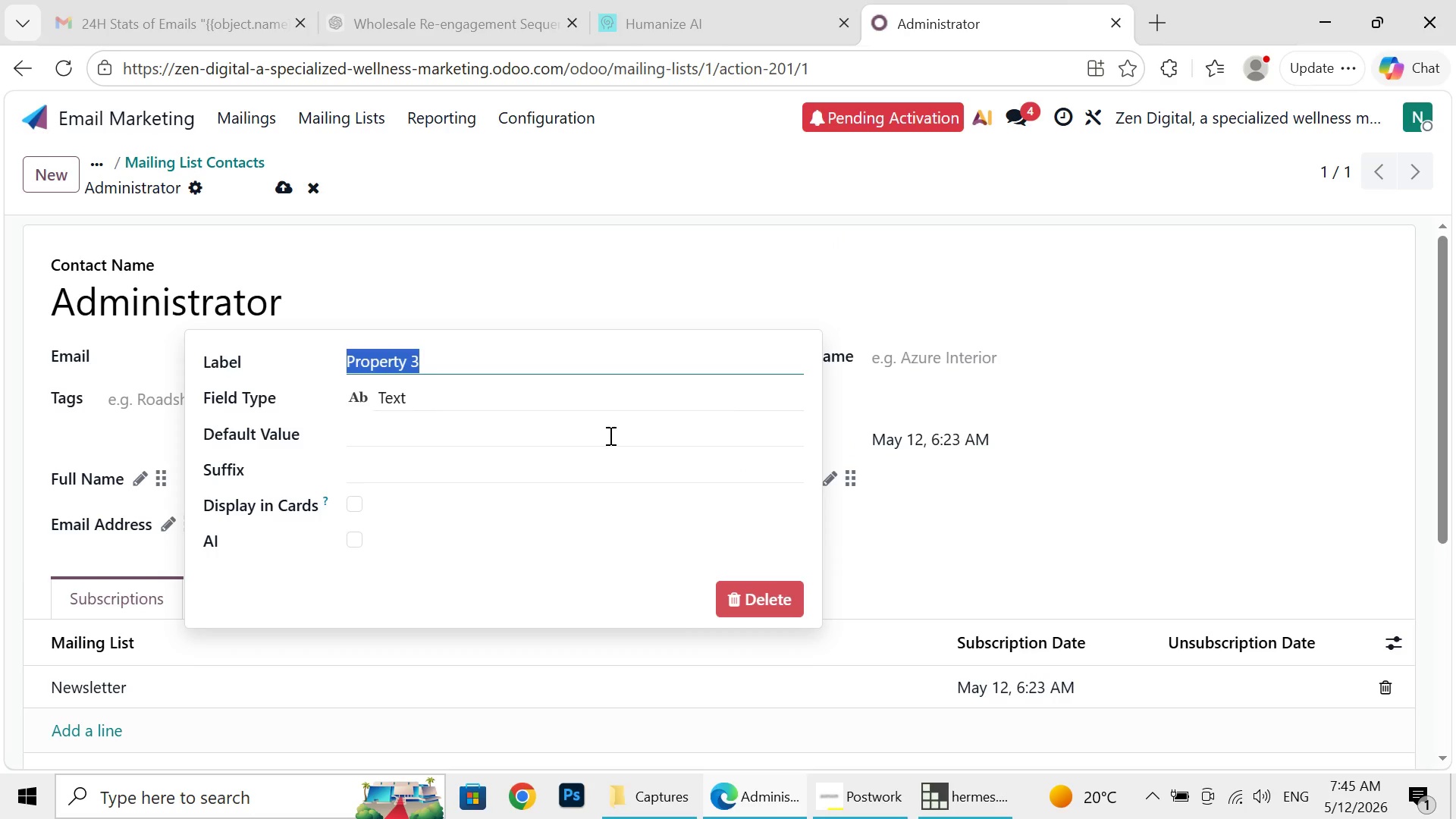 
type(Primary Interest)
 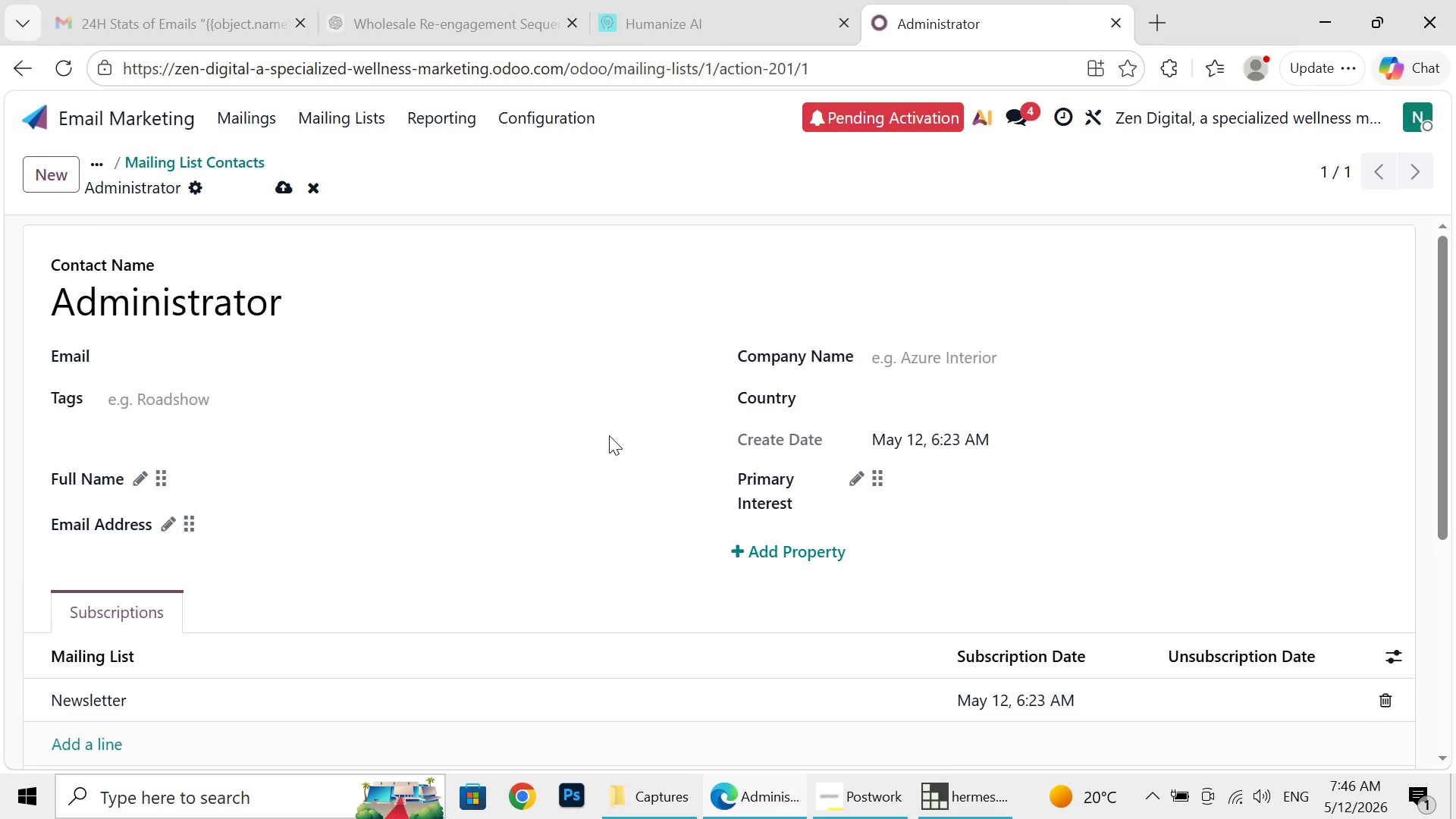 
key(Enter)
 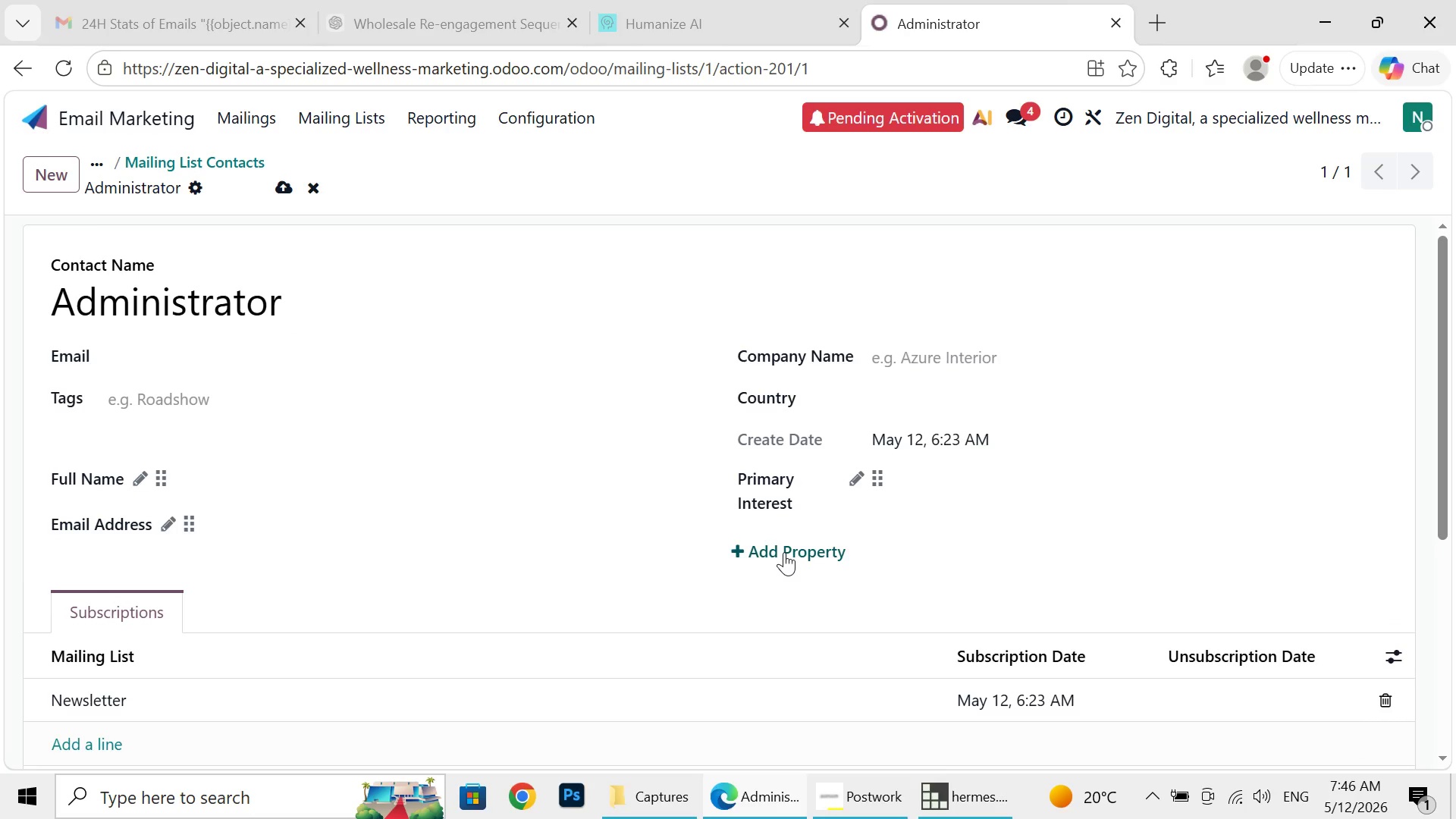 
left_click([784, 552])
 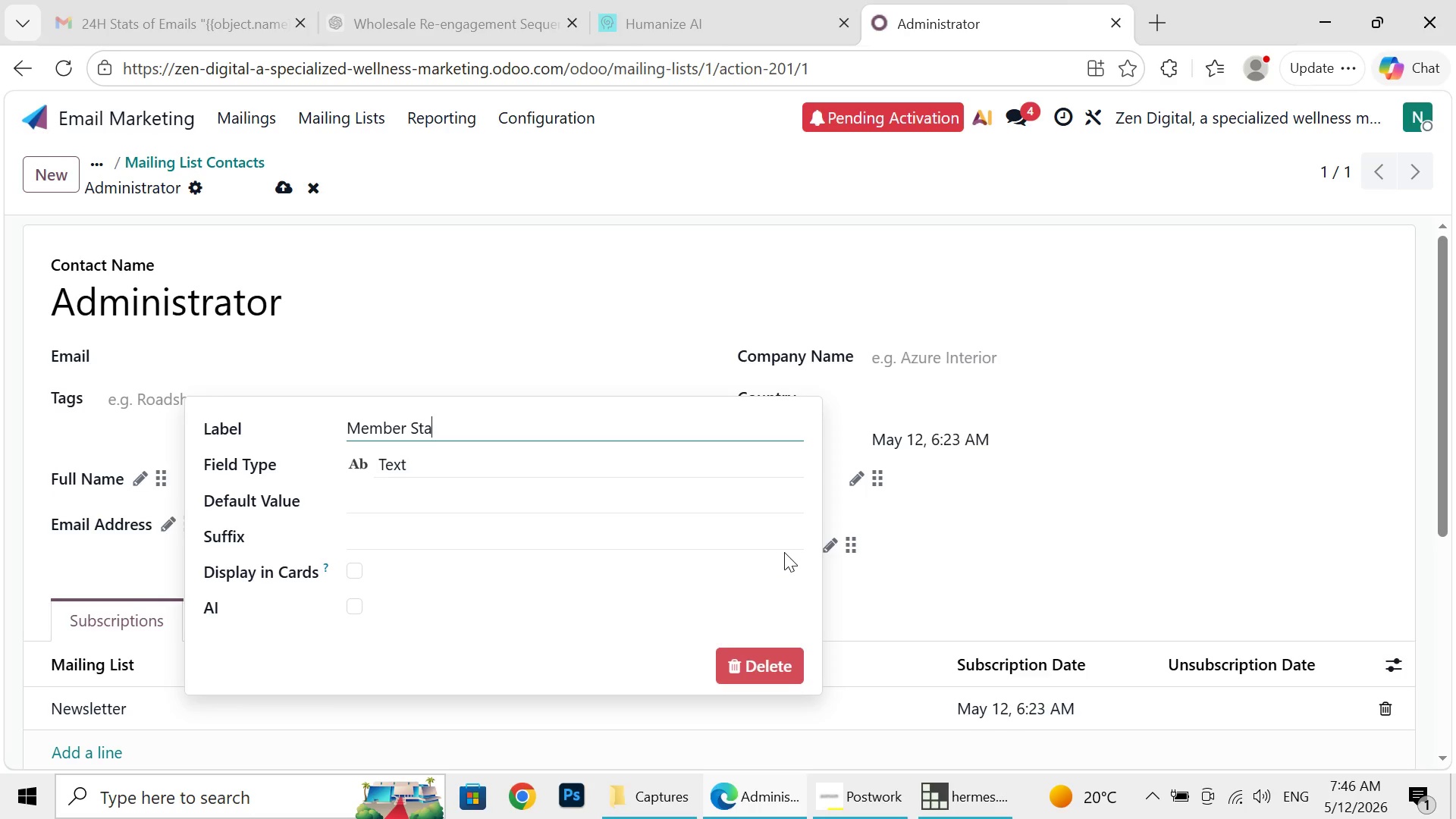 
type(Member s)
key(Backspace)
type(Status)
 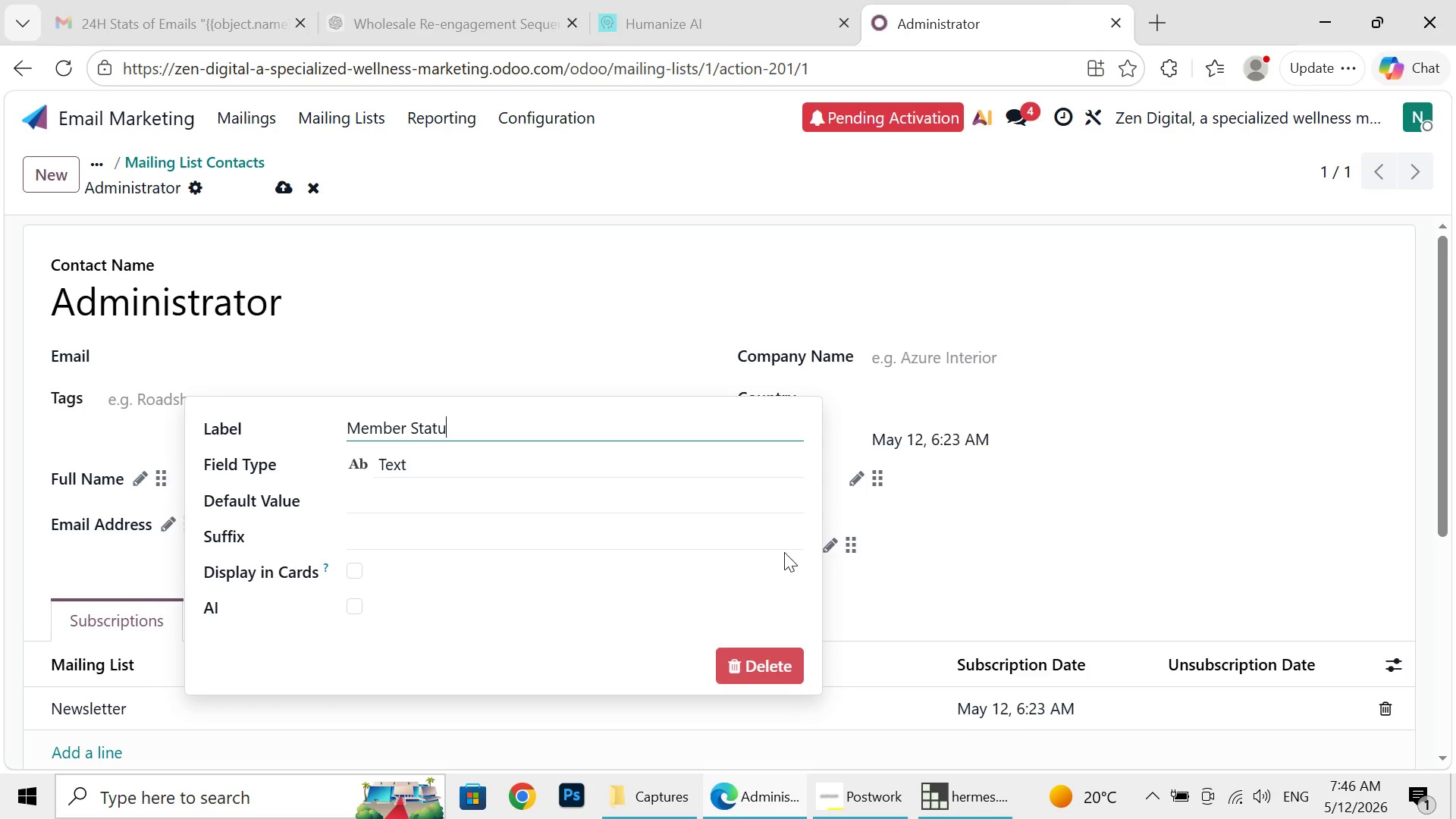 
key(Enter)
 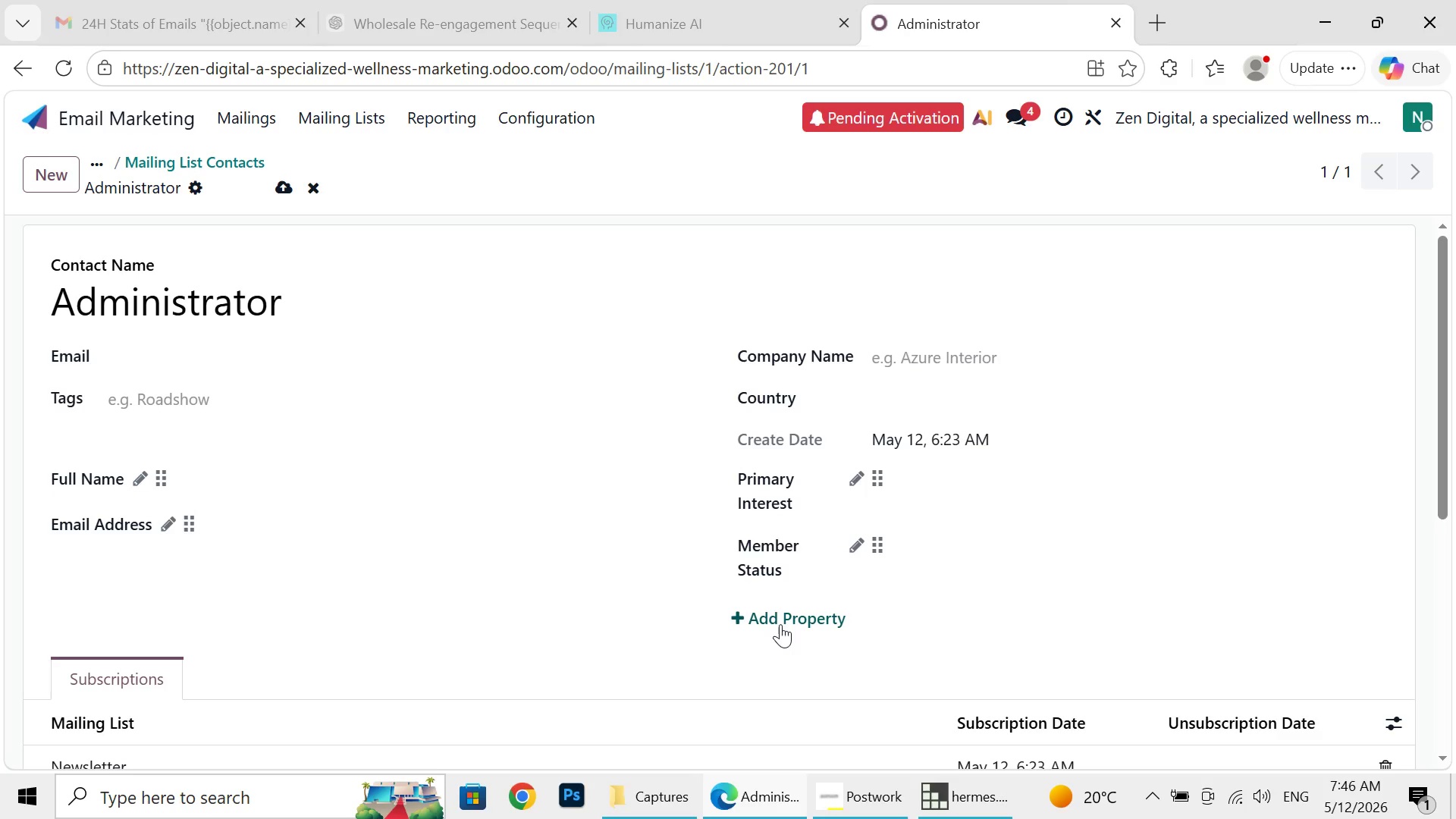 
wait(6.78)
 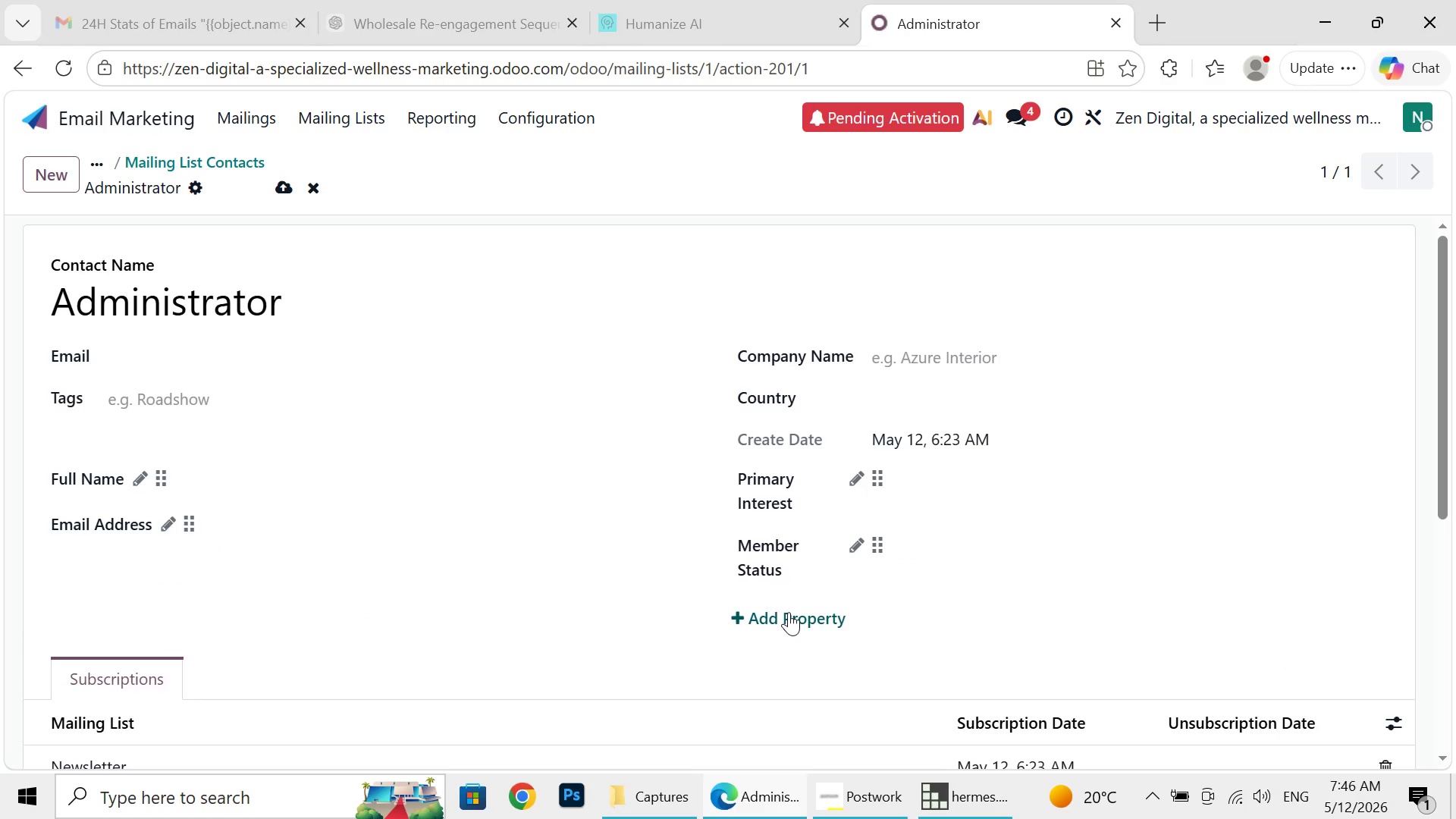 
left_click([780, 624])
 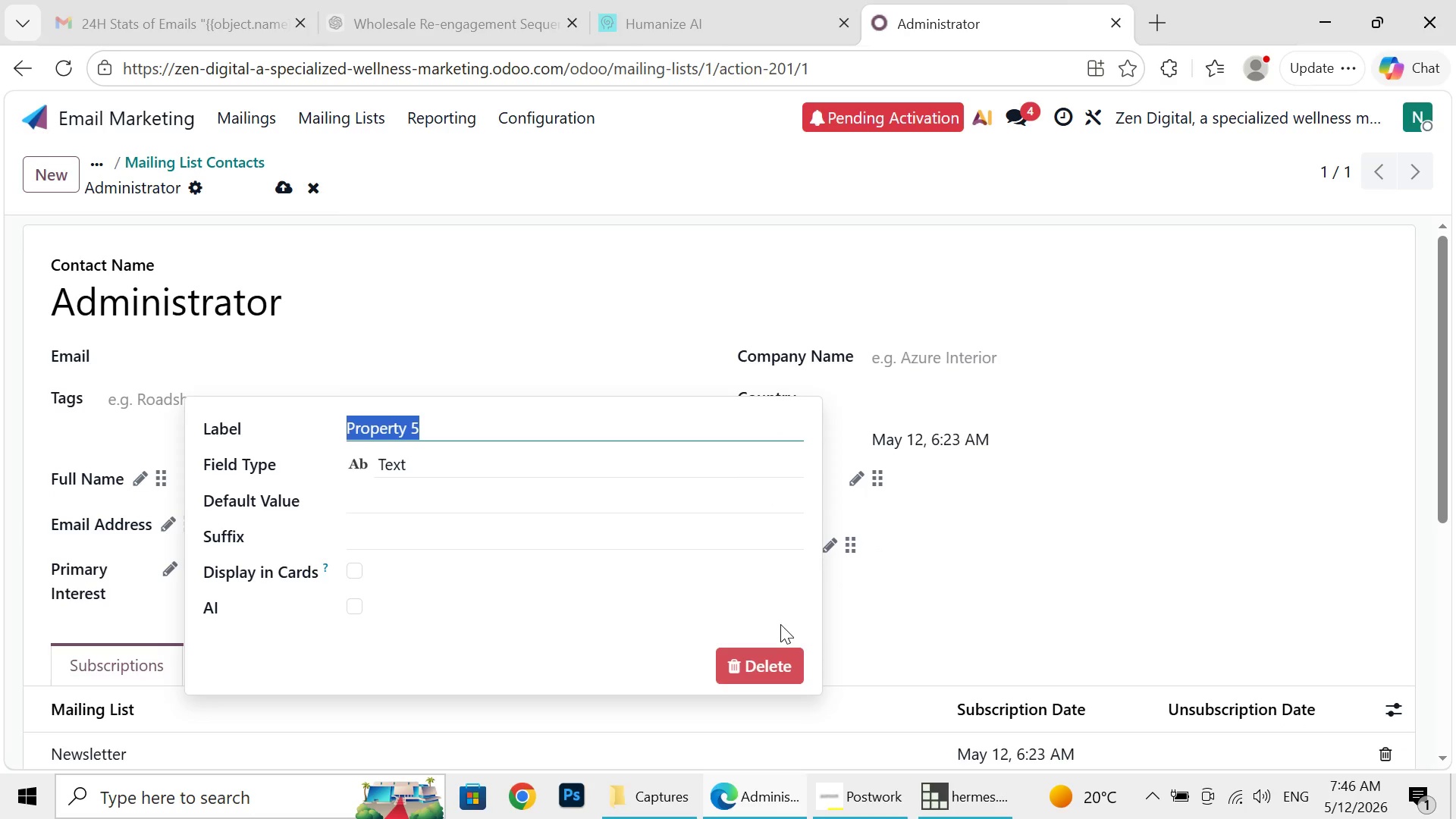 
type(Las V )
key(Backspace)
type(is Date)
 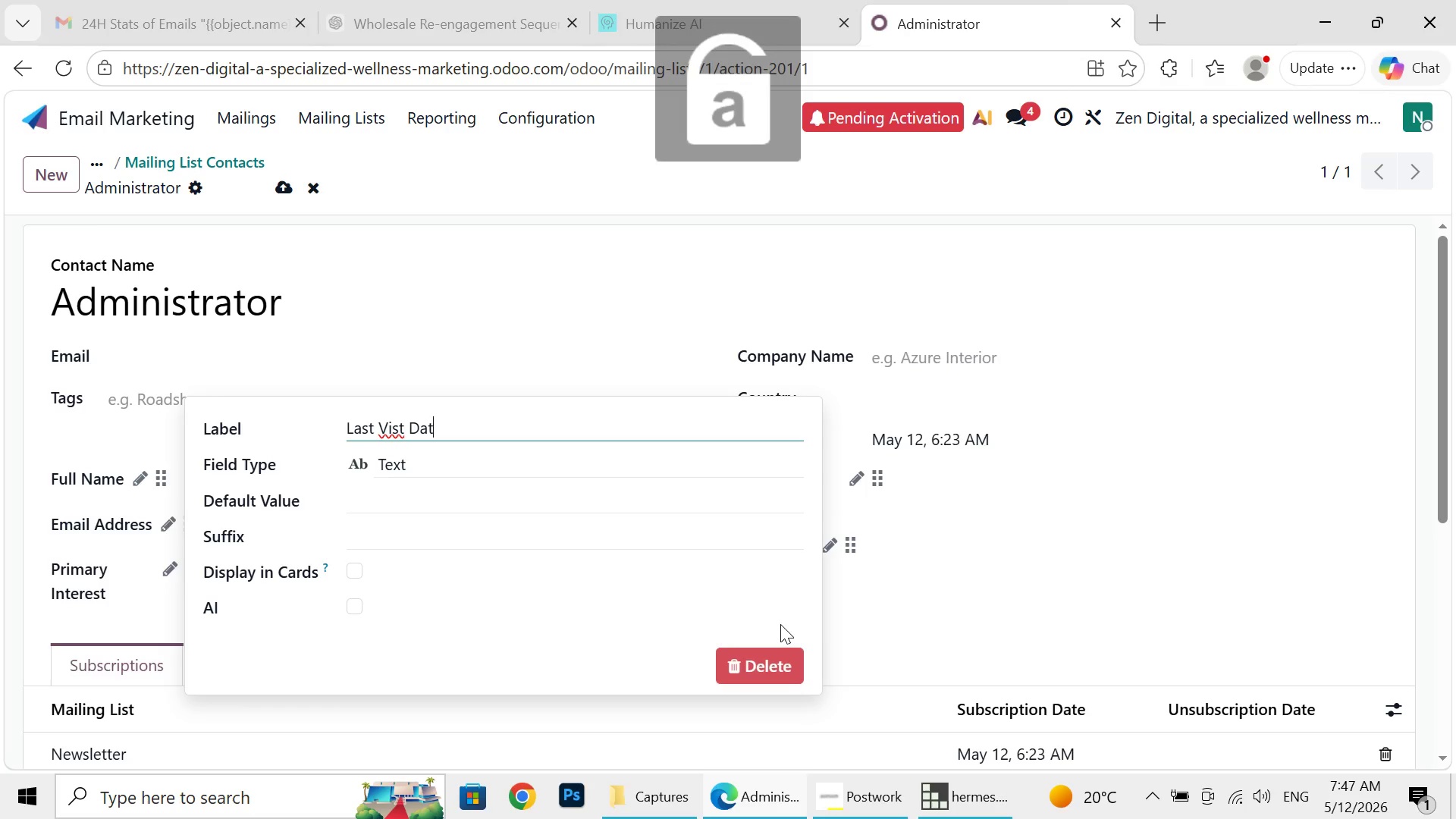 
wait(5.45)
 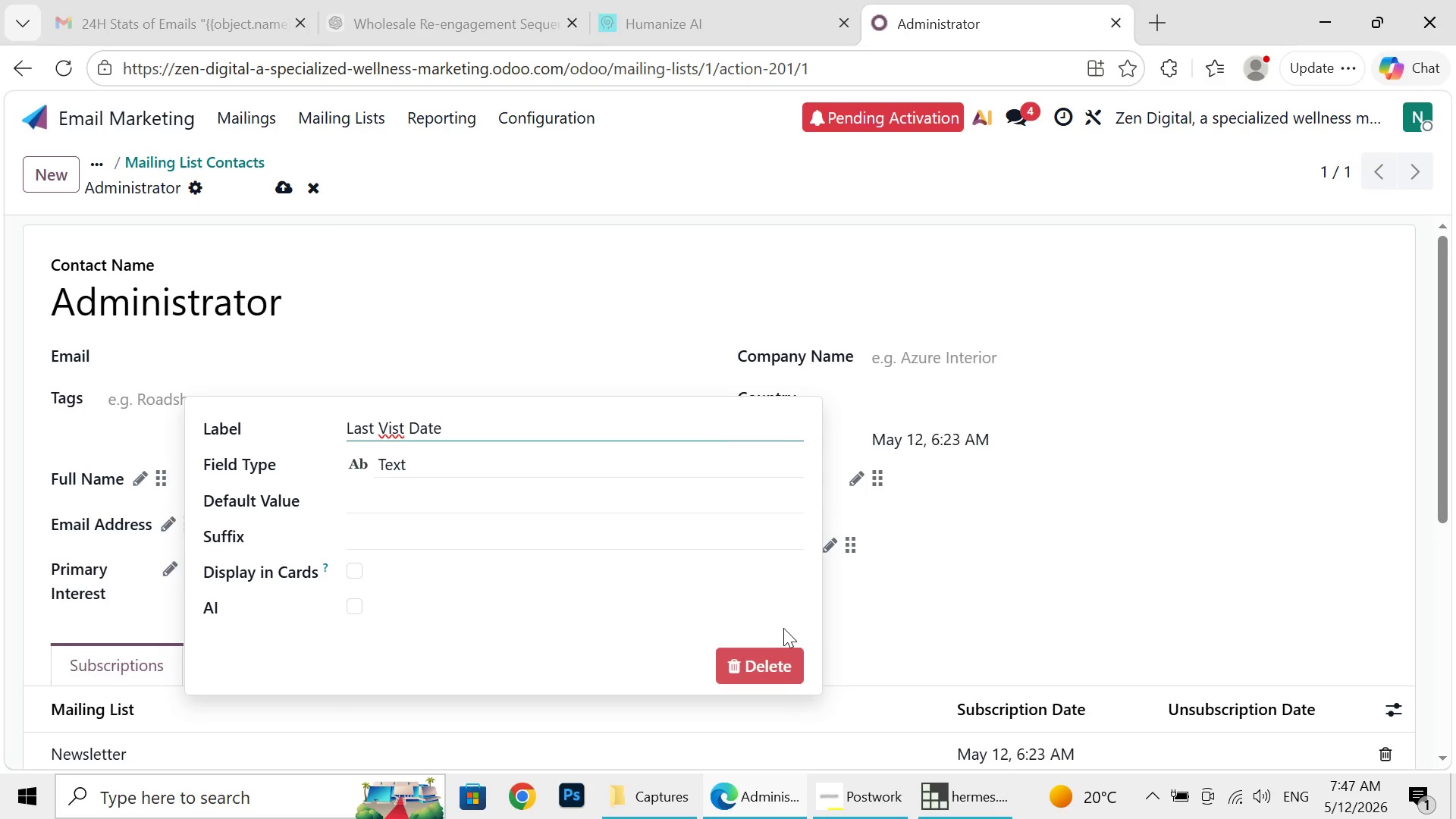 
left_click([395, 427])
 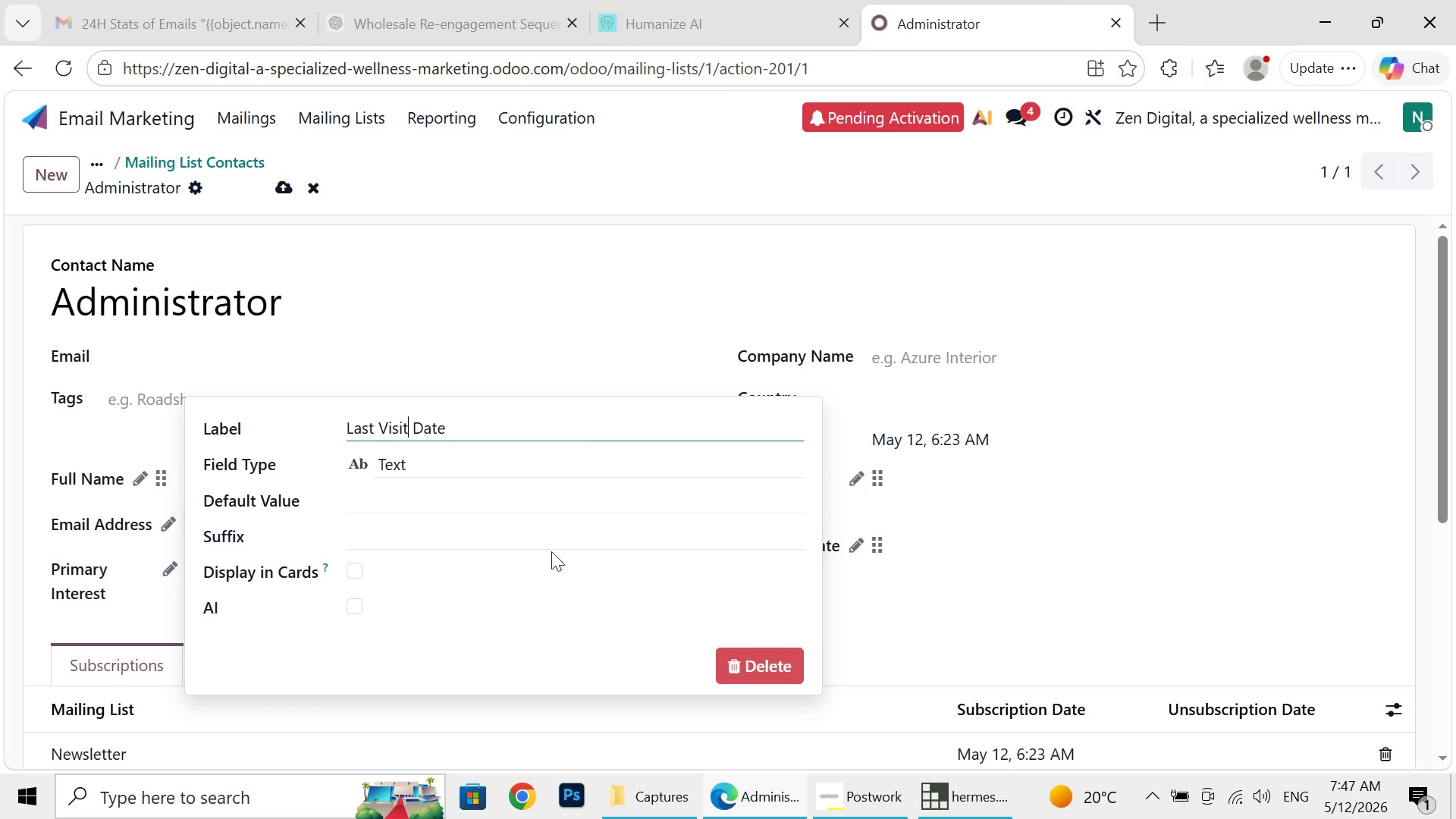 
left_click([445, 597])
 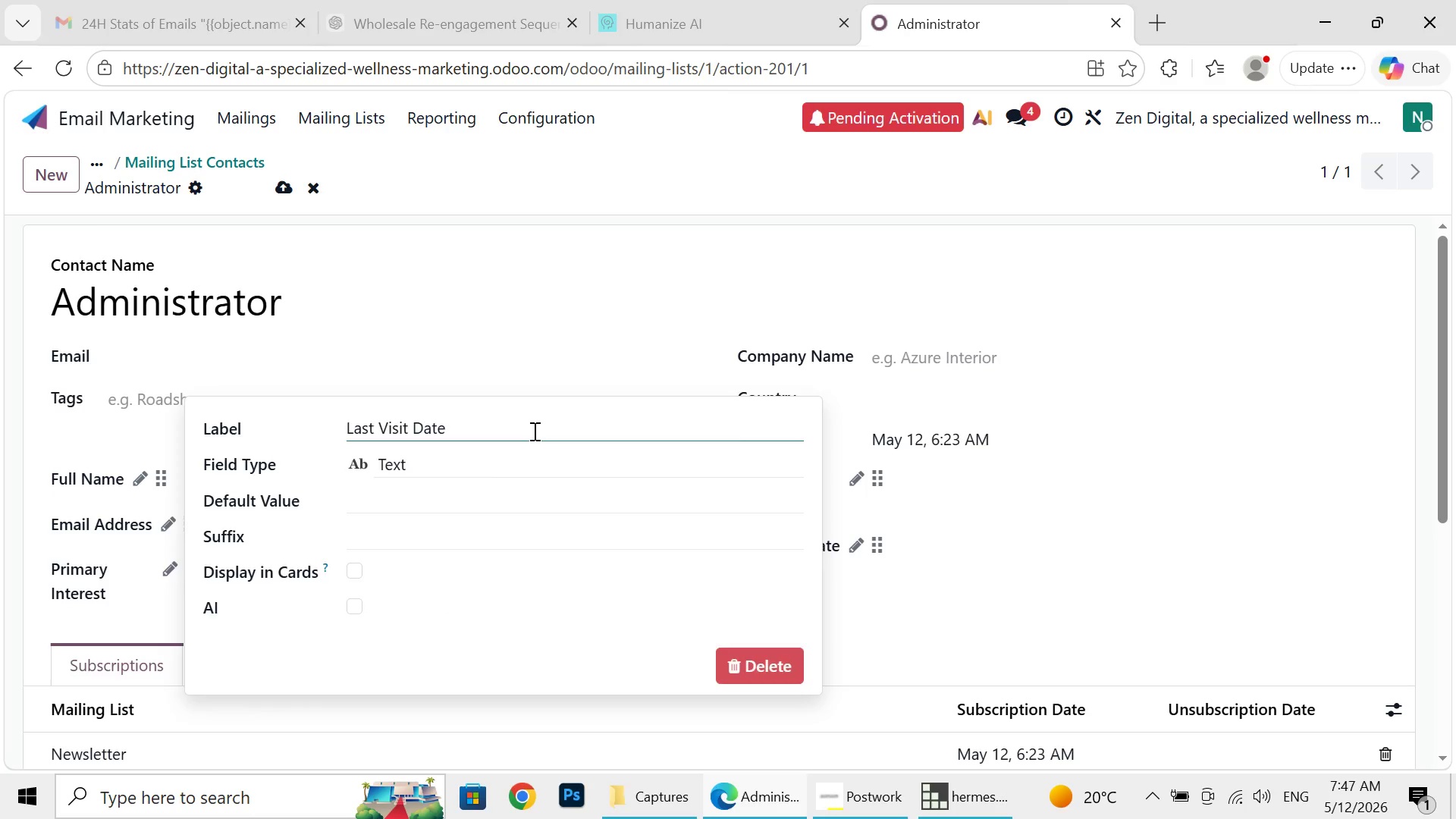 
left_click([533, 431])
 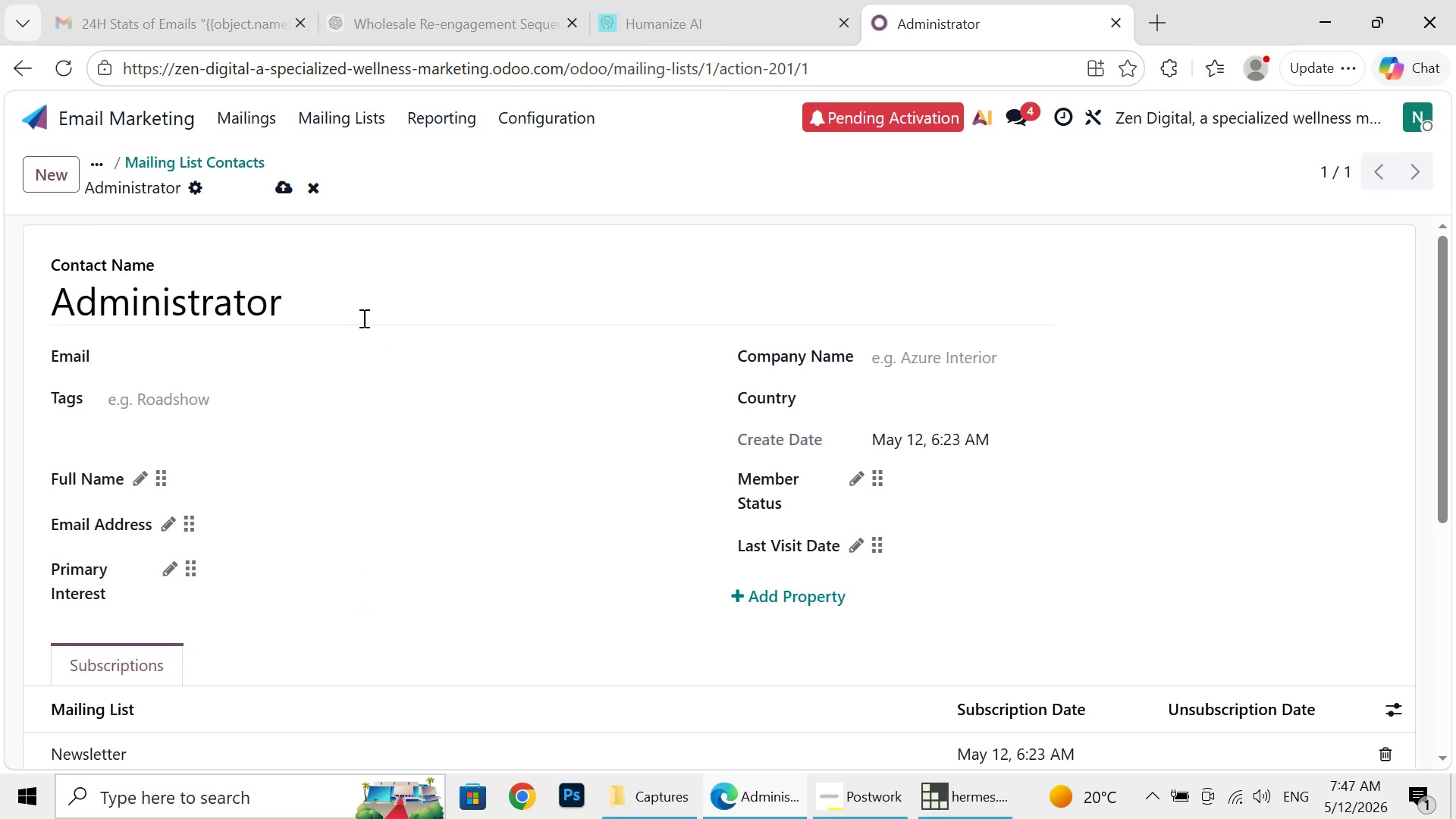 
key(Enter)
 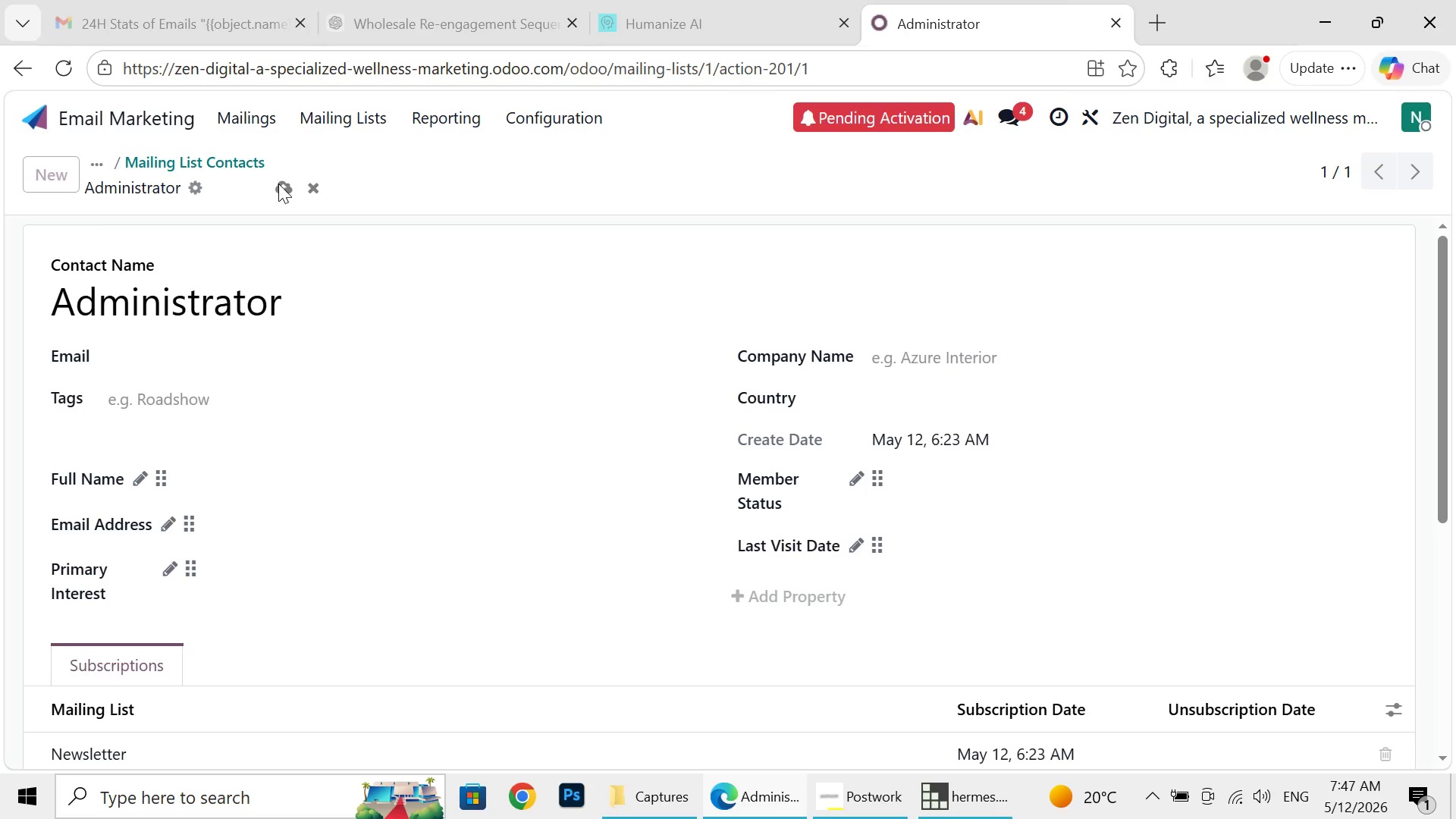 
left_click([278, 184])
 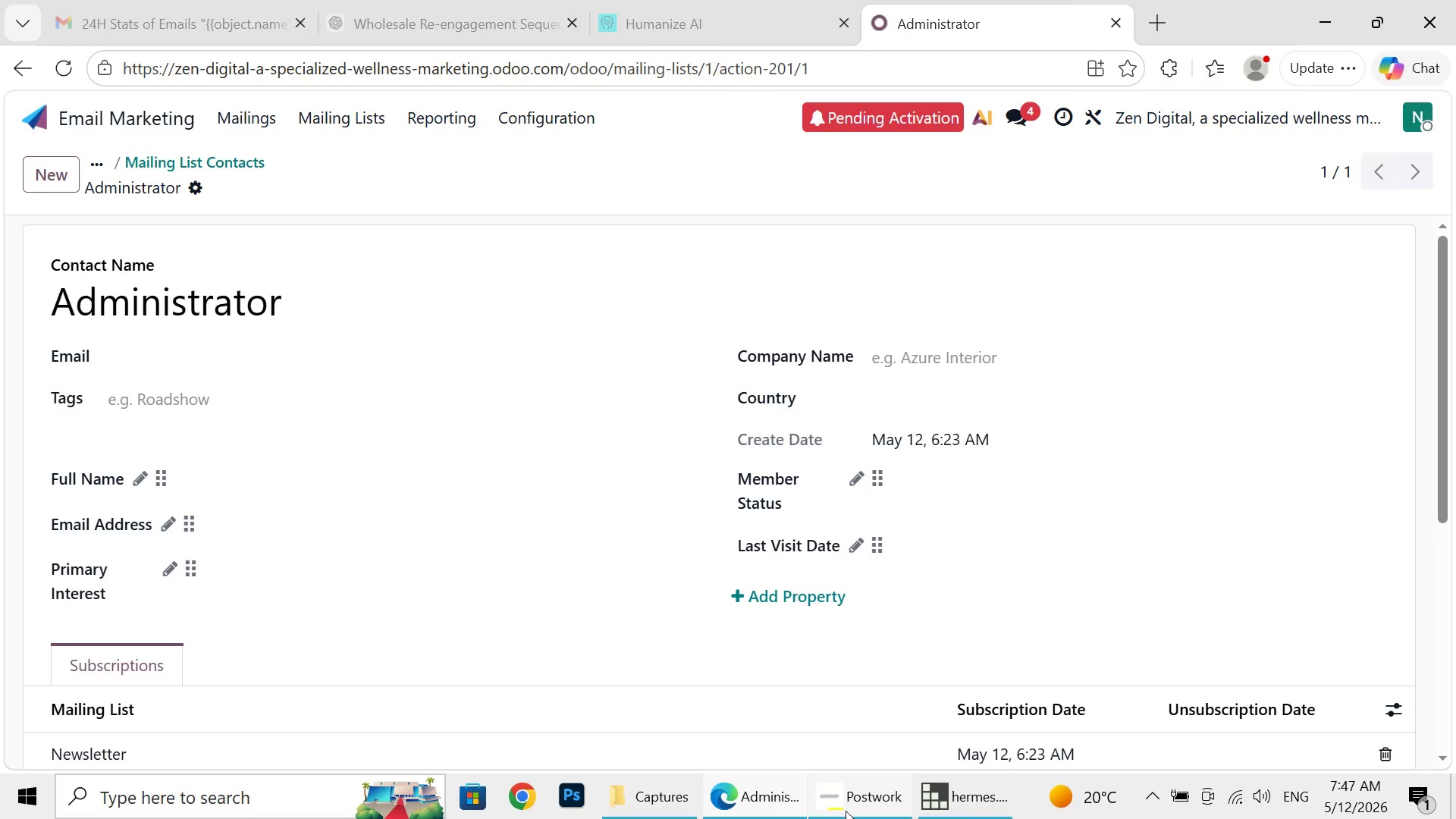 
wait(11.03)
 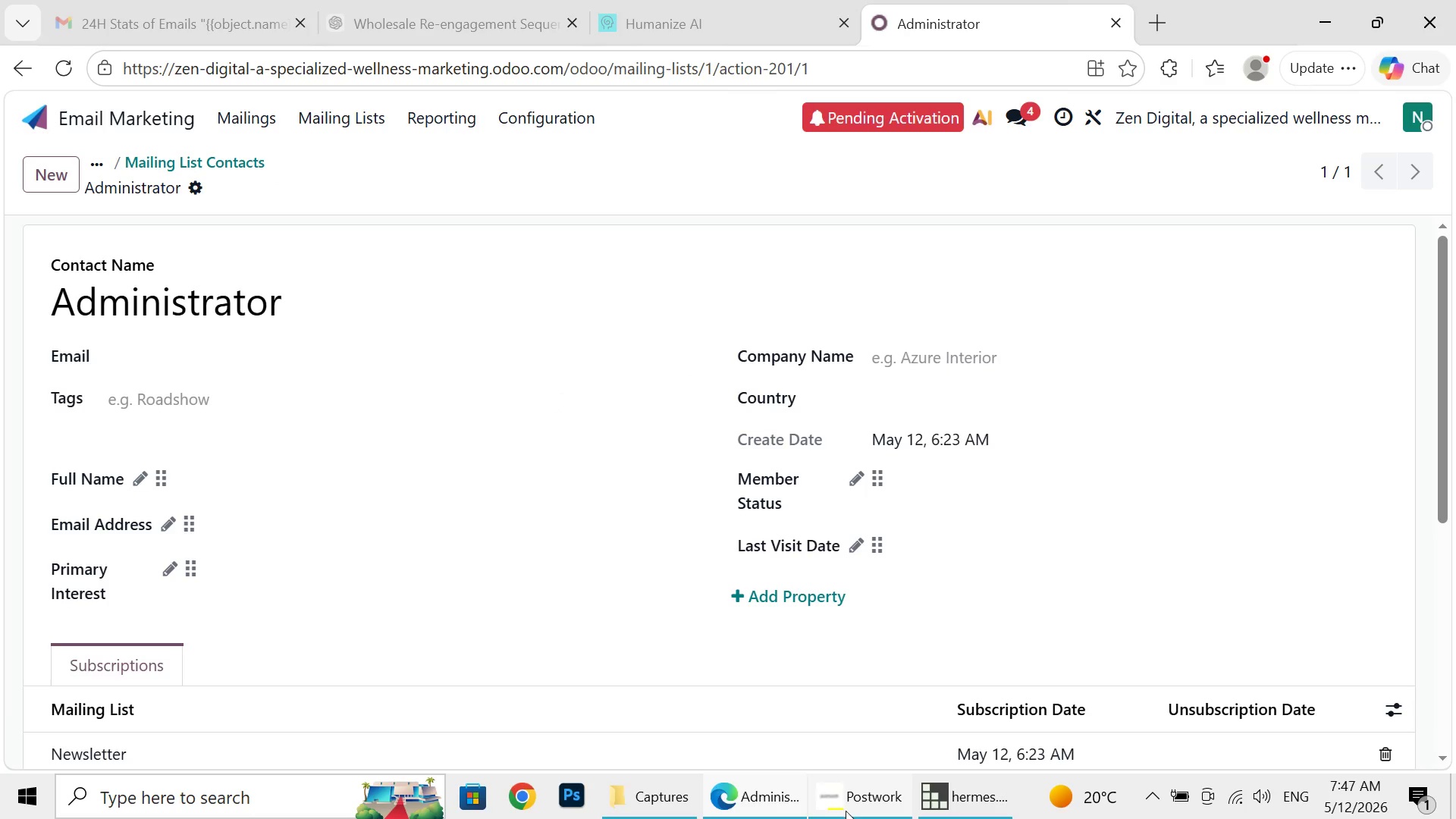 
left_click([335, 112])
 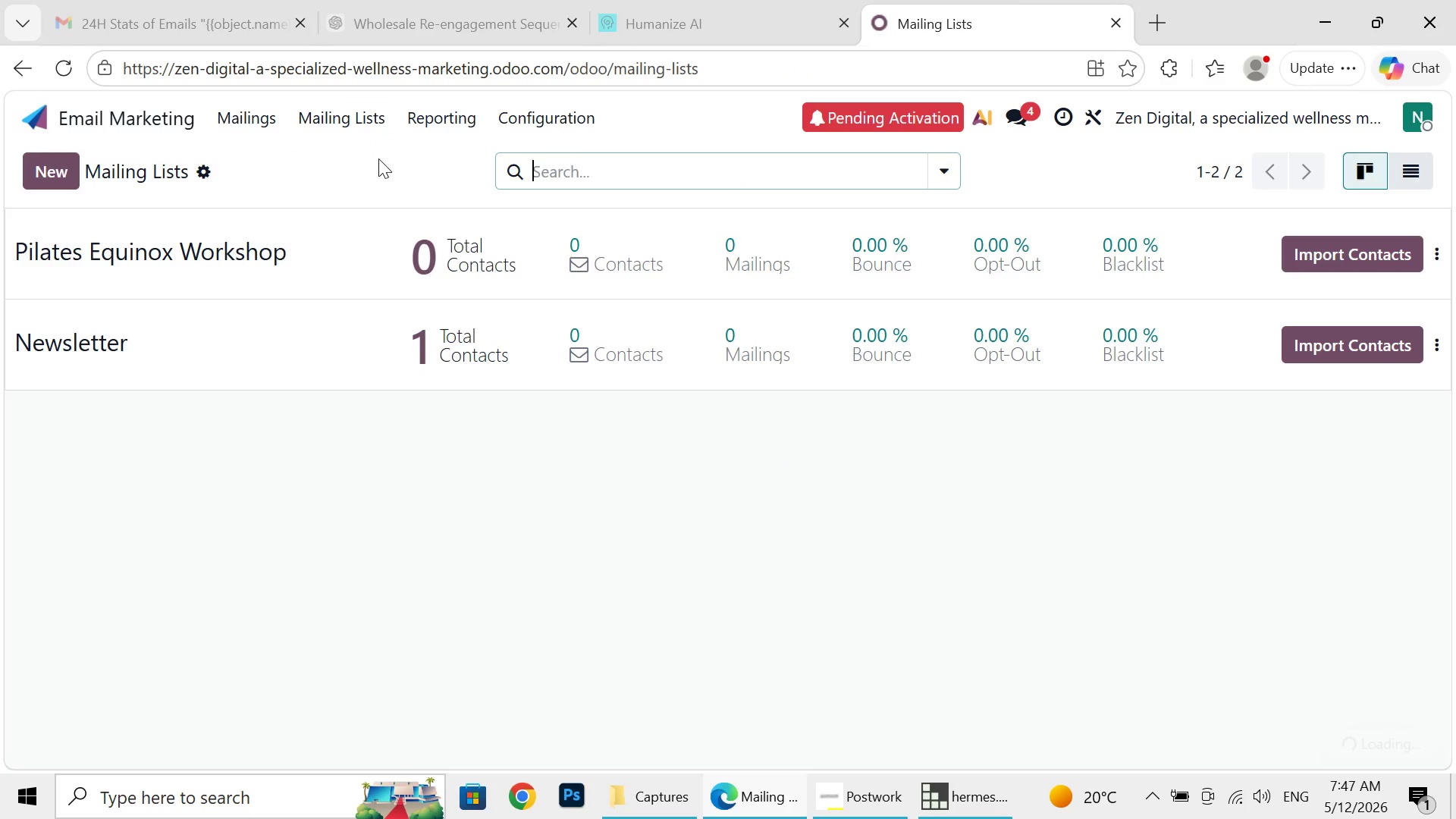 
left_click([378, 158])
 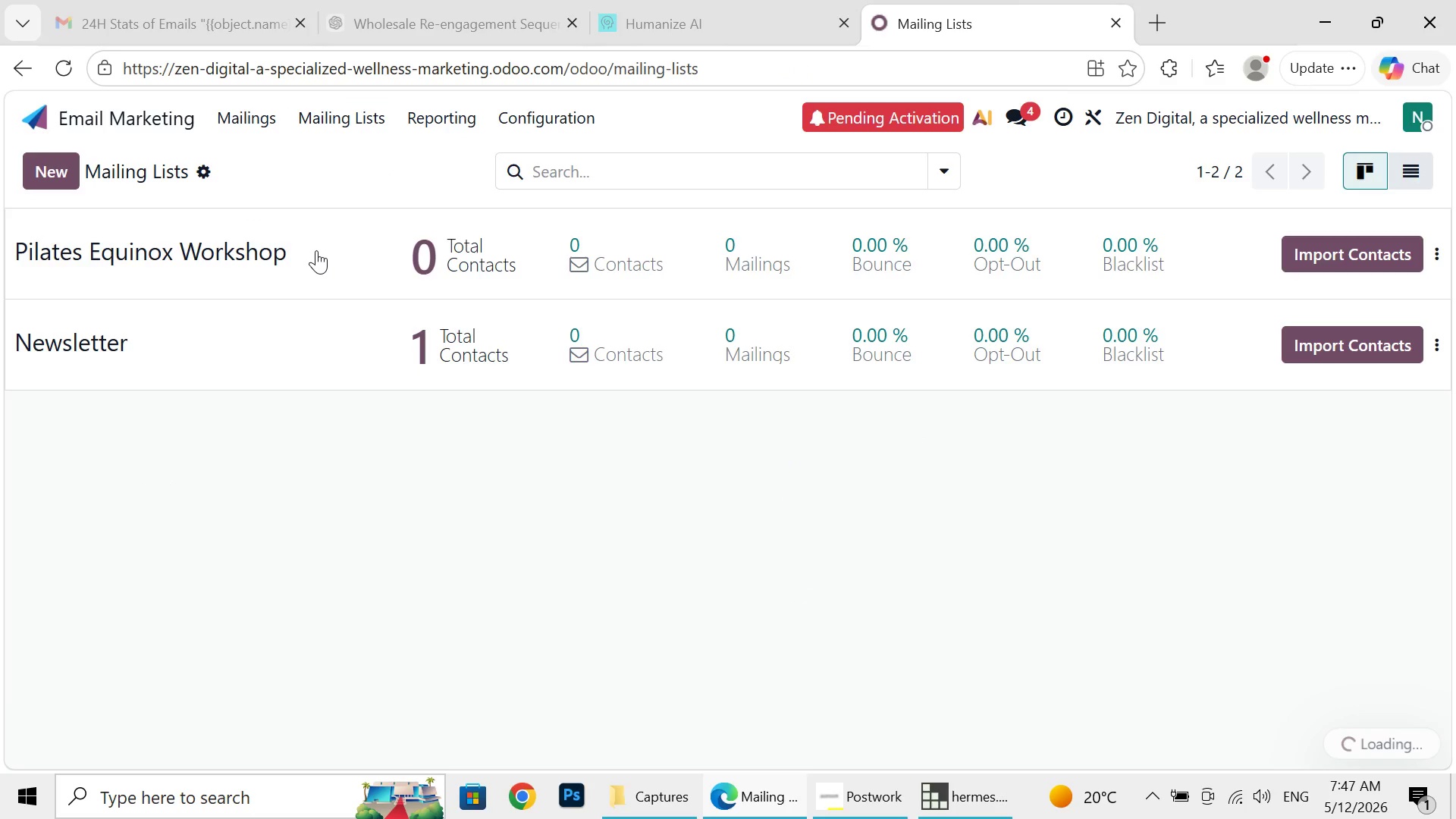 
left_click([316, 250])
 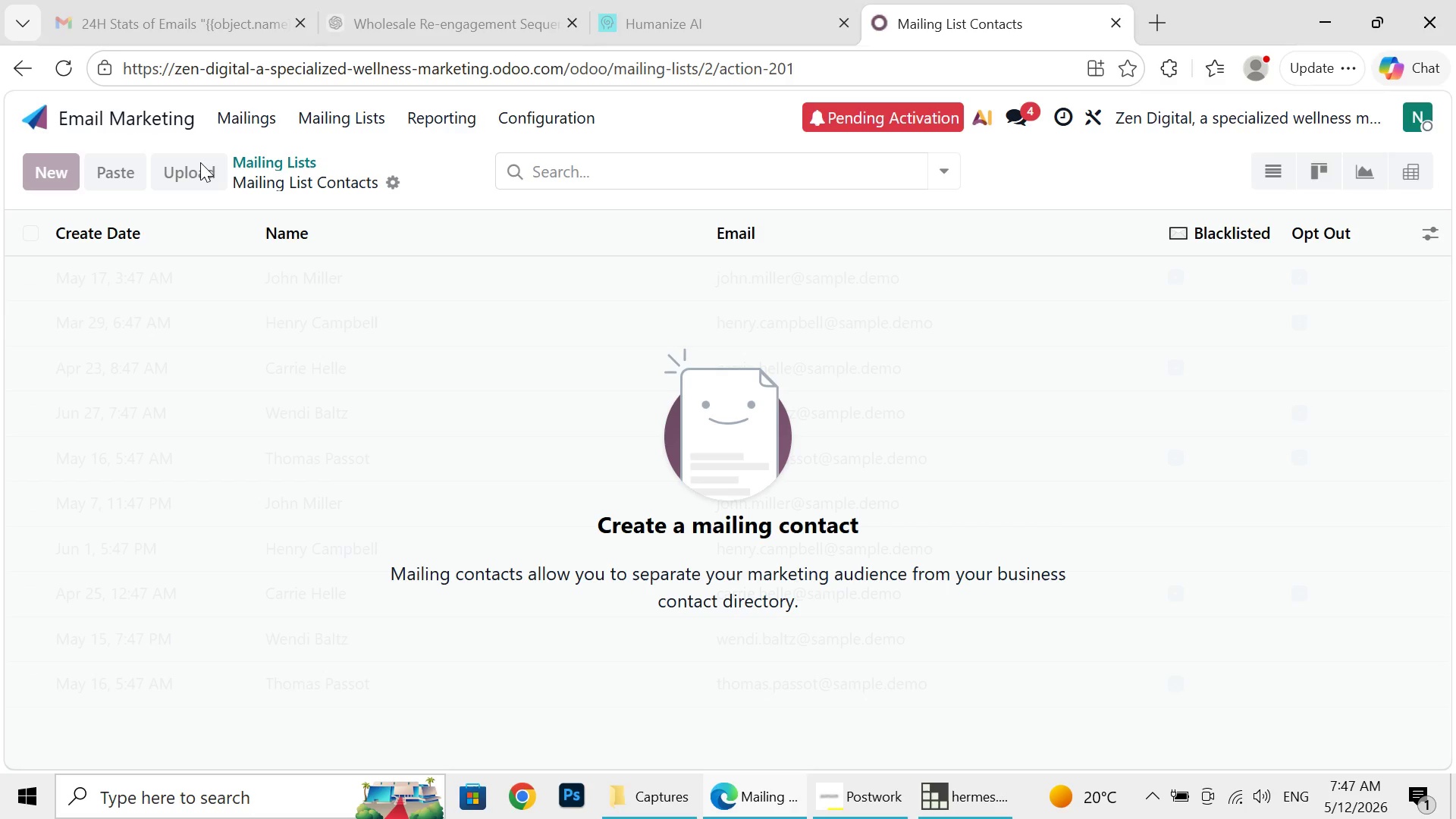 
left_click([200, 162])
 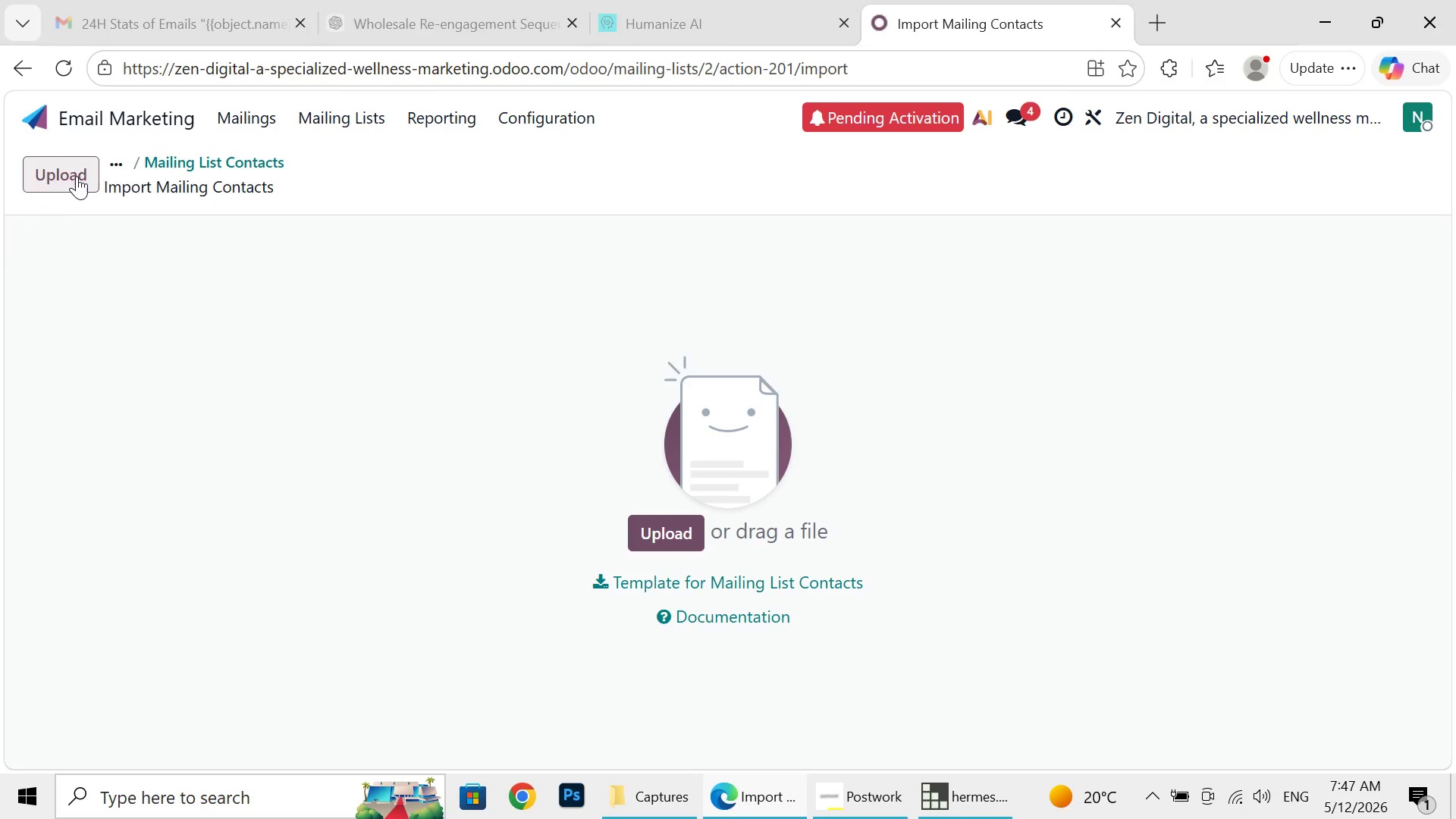 
wait(6.16)
 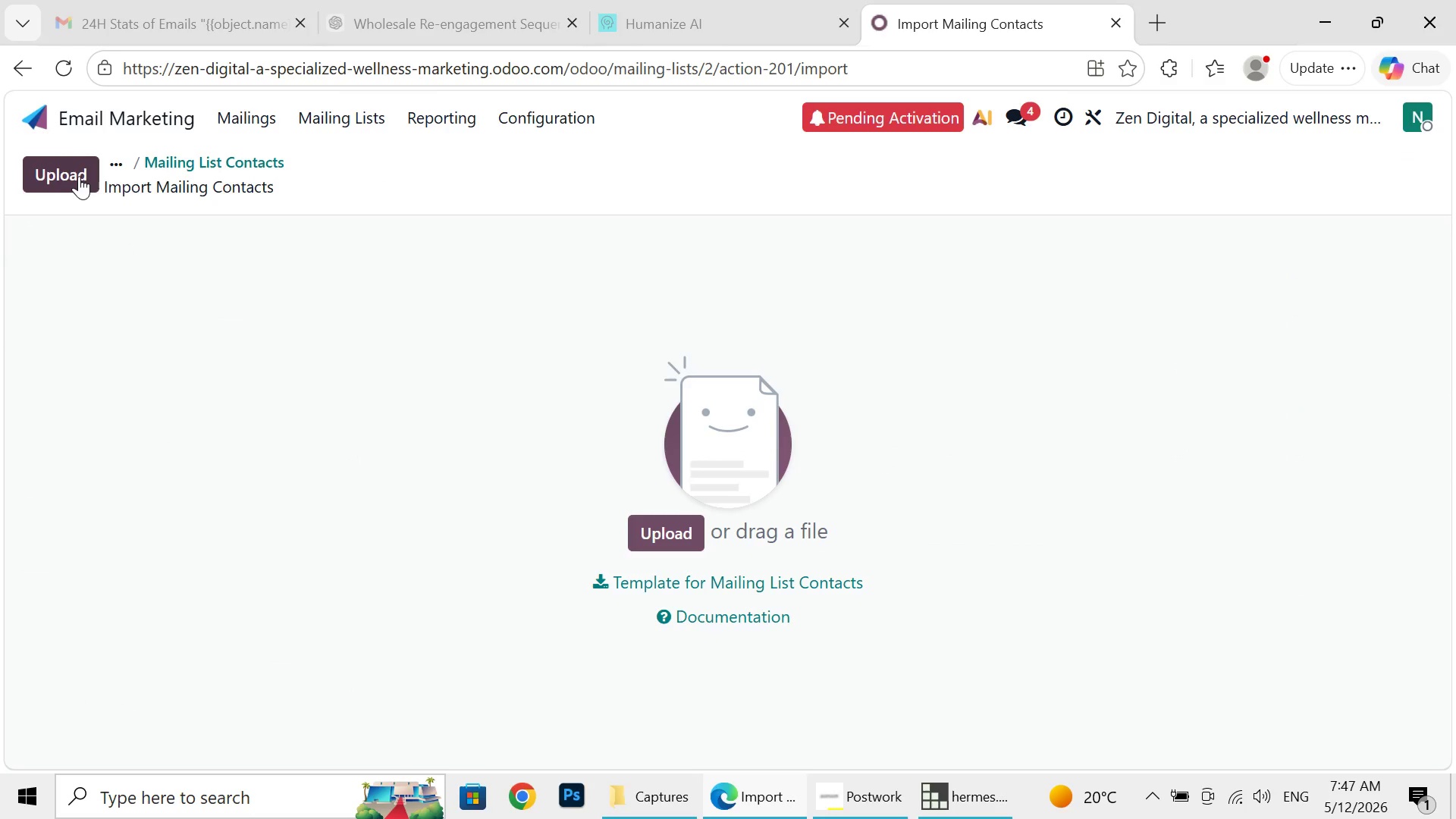 
left_click([77, 176])
 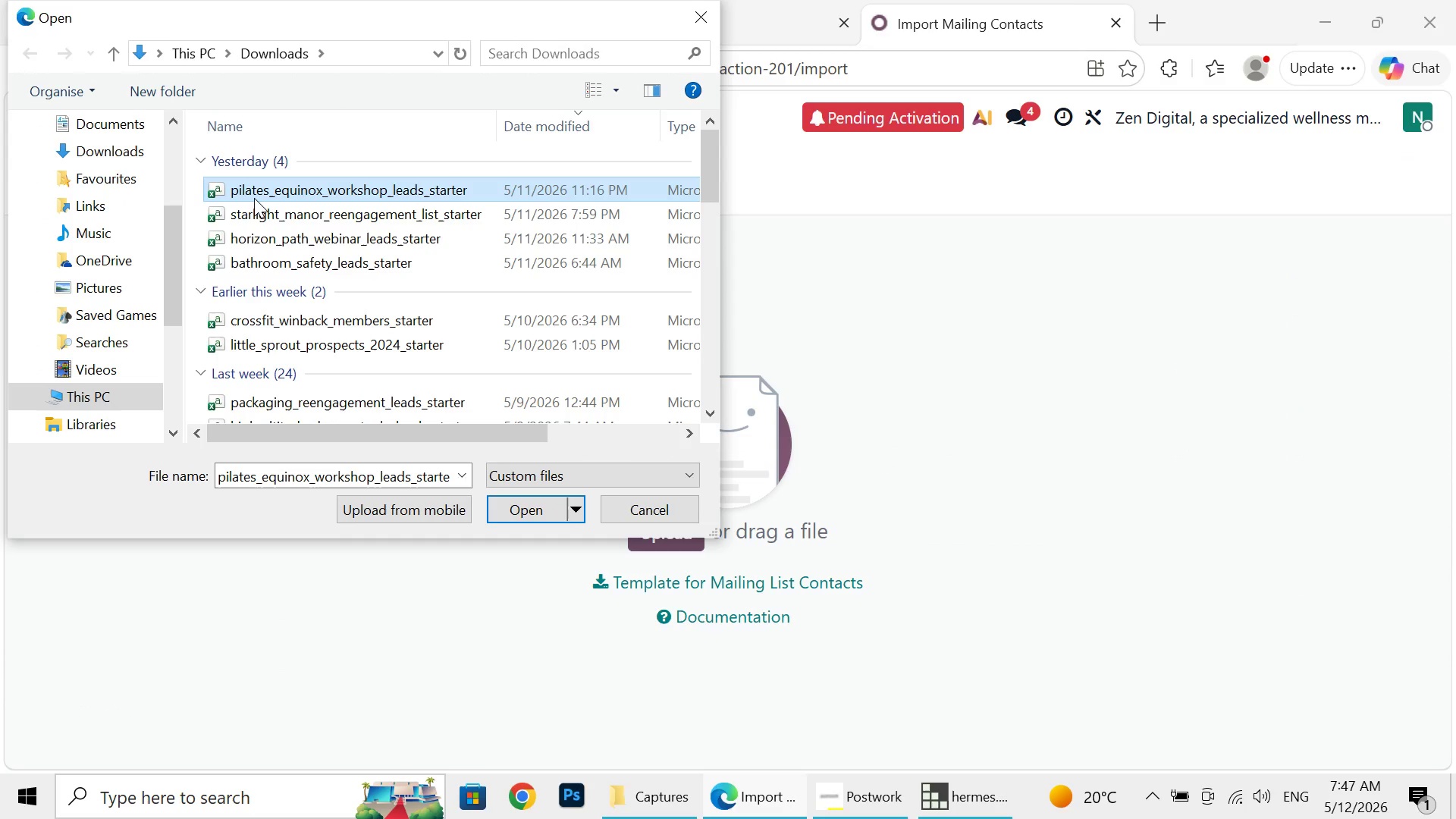 
left_click([254, 198])
 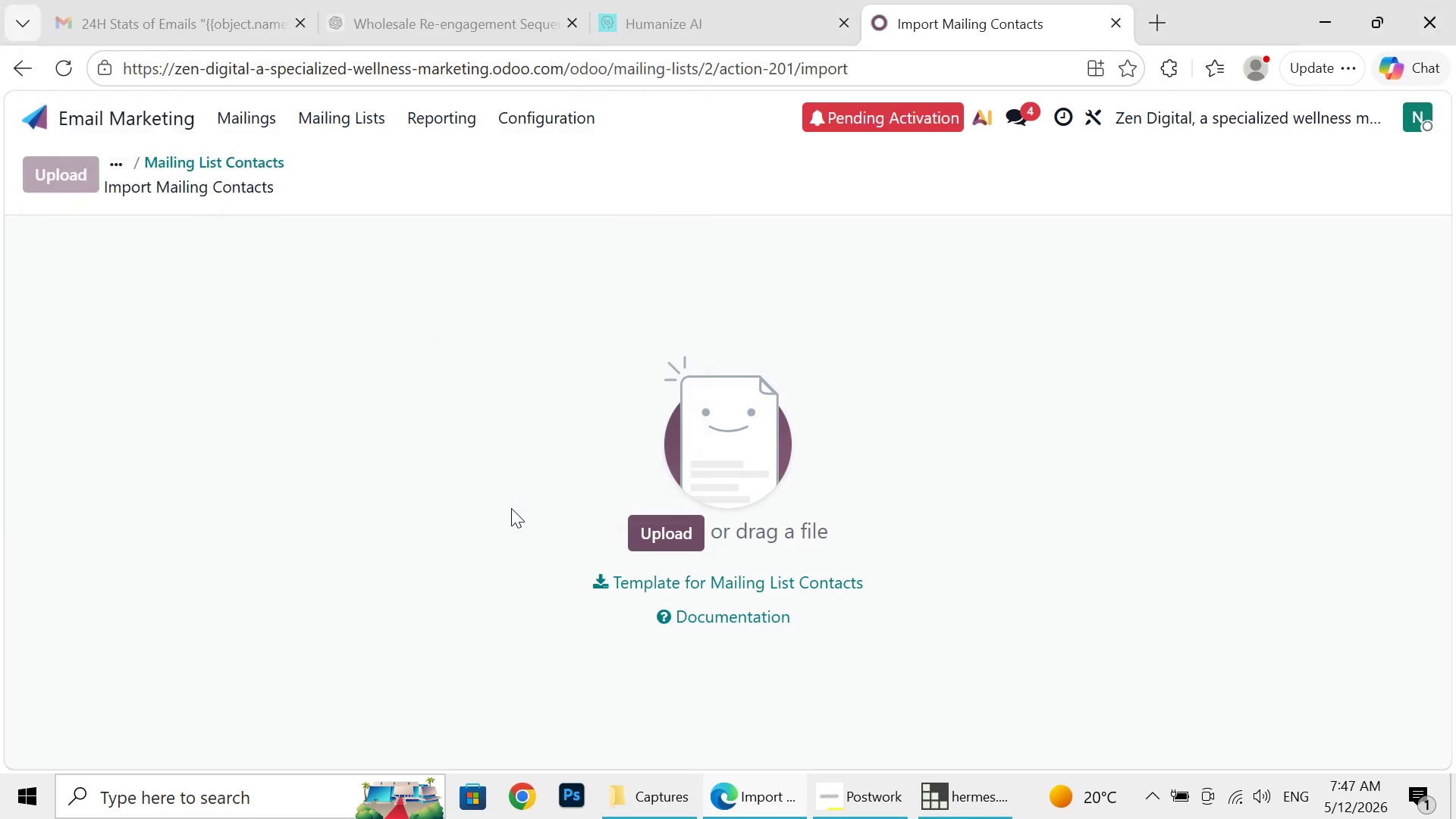 
left_click([511, 508])
 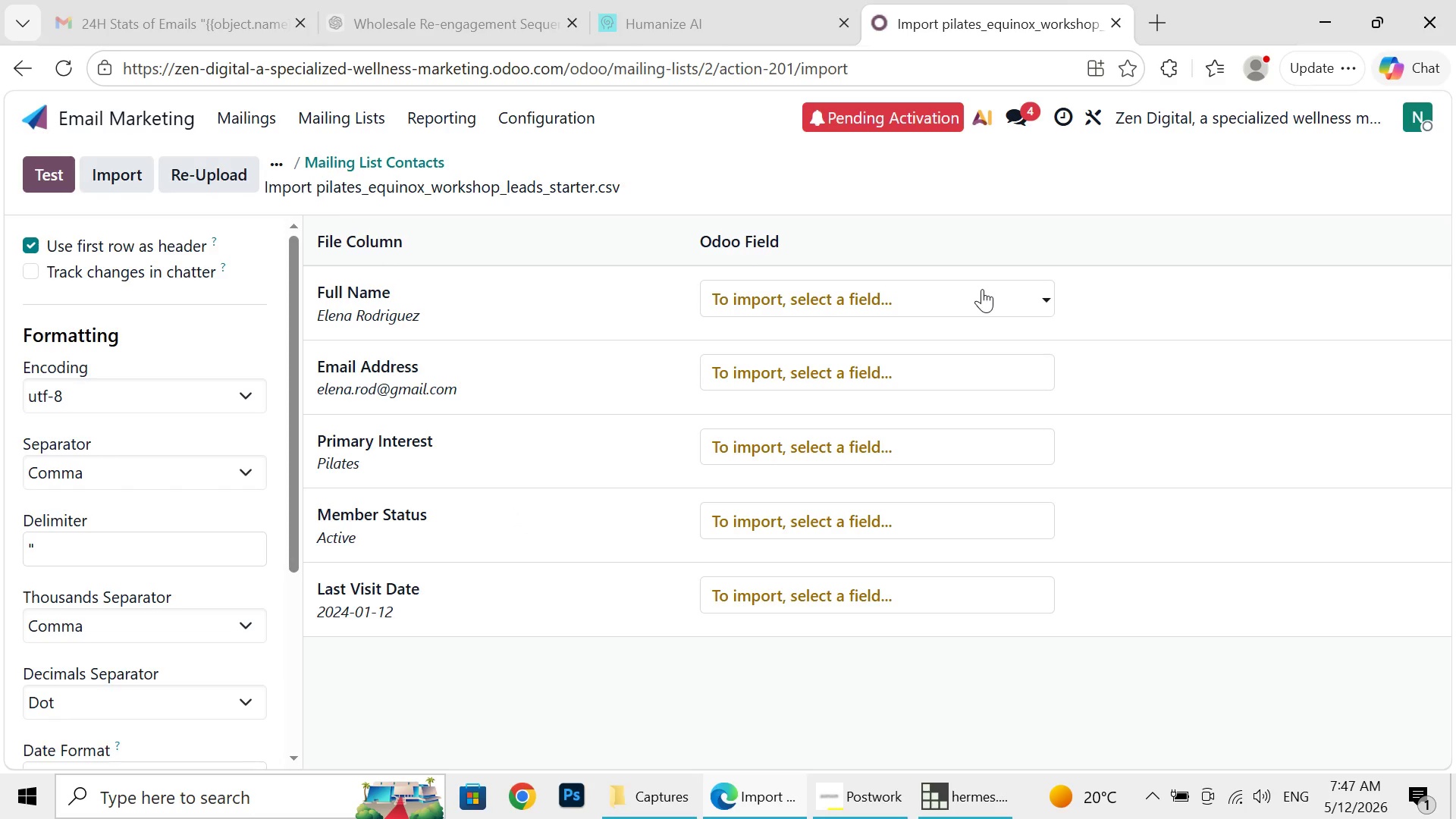 
wait(6.39)
 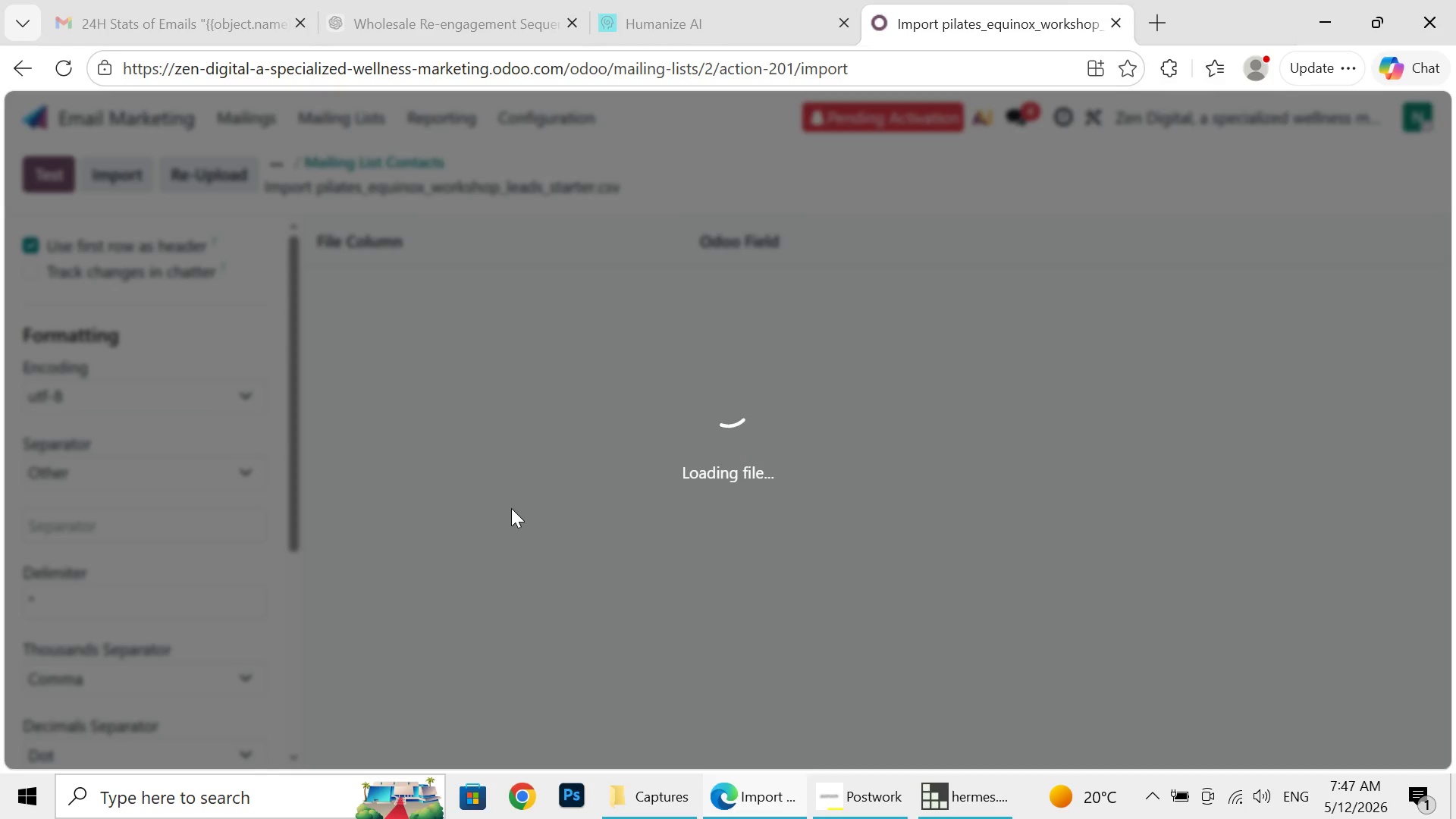 
left_click([982, 289])
 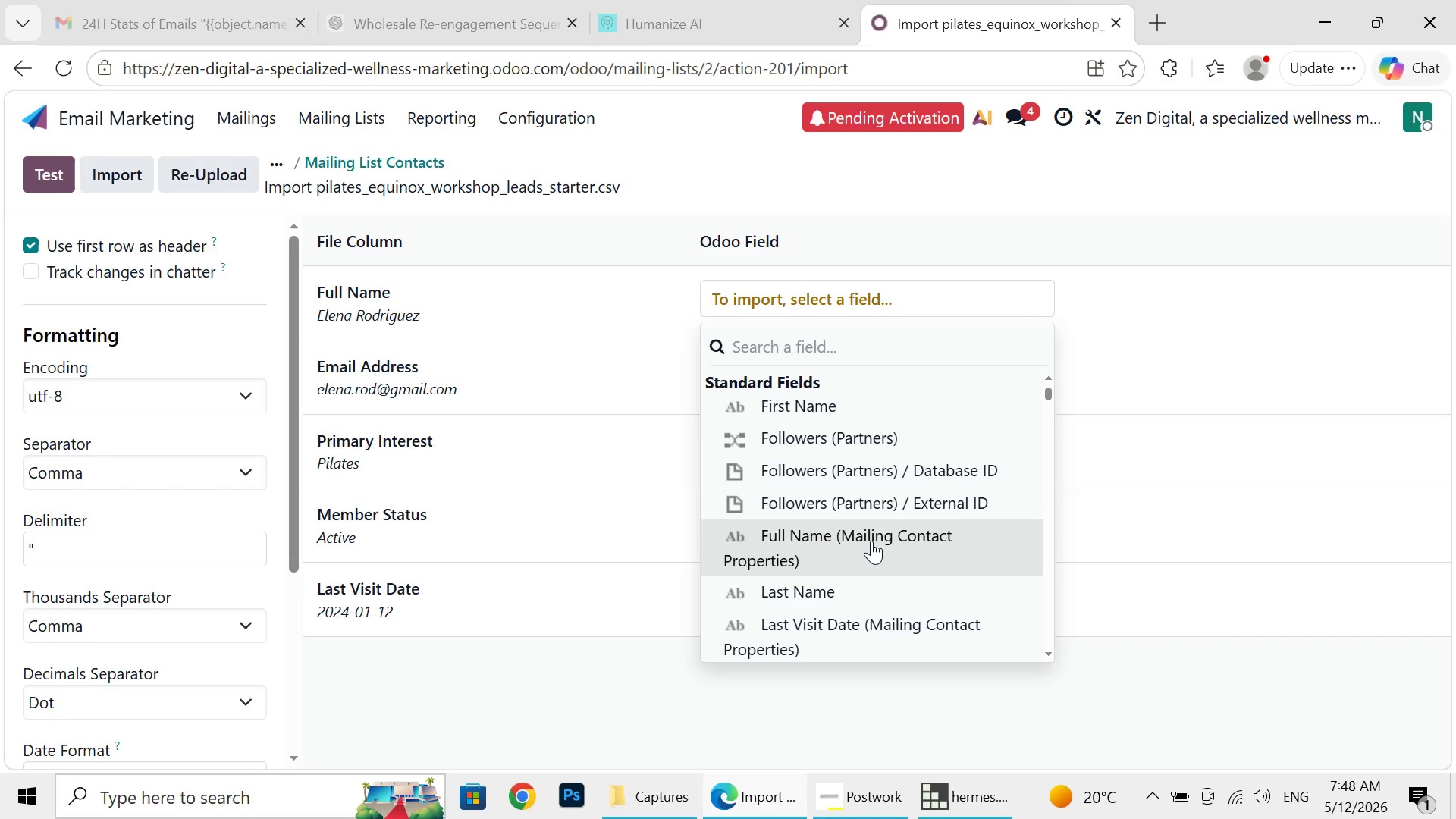 
wait(6.22)
 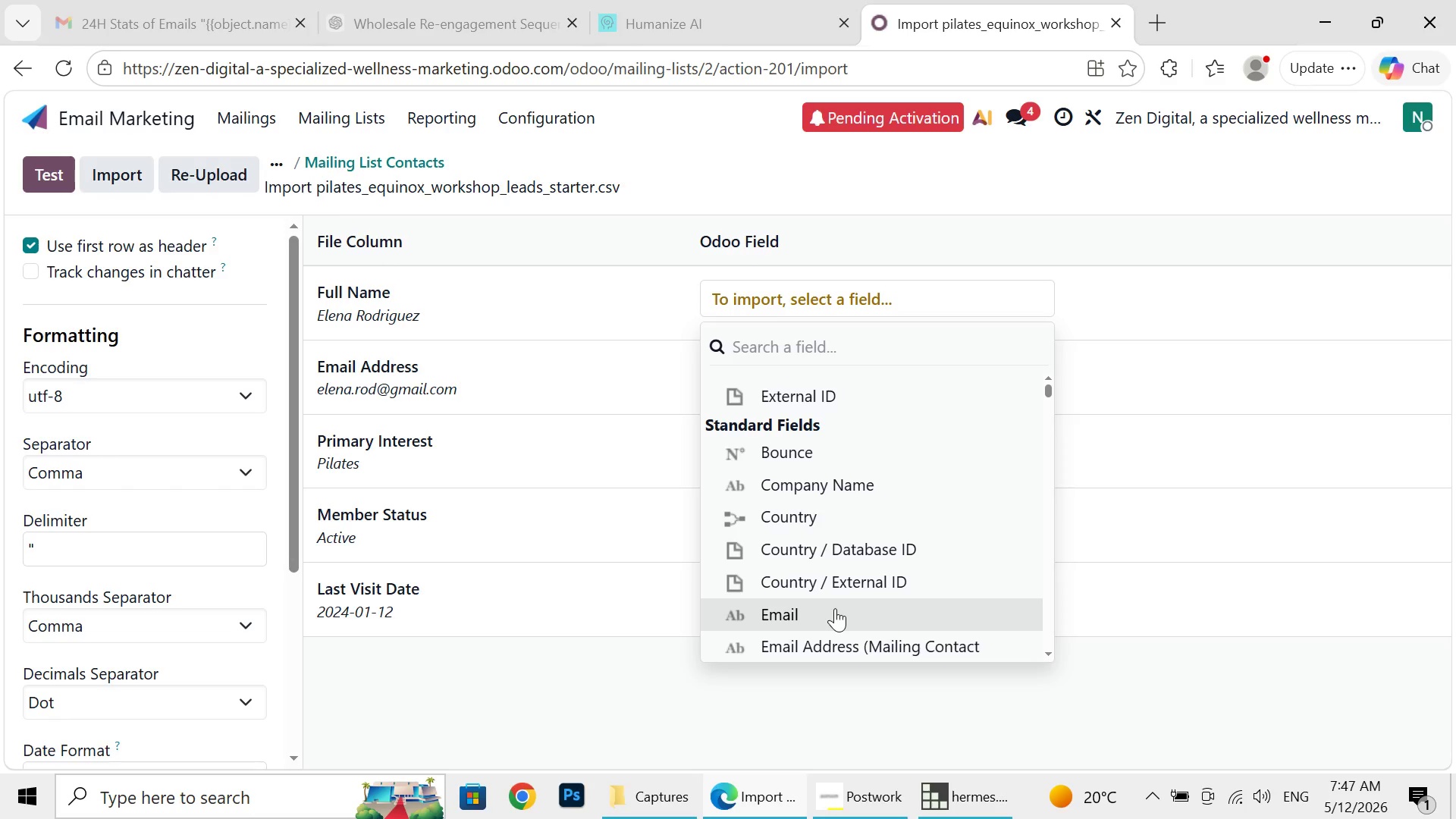 
left_click([871, 541])
 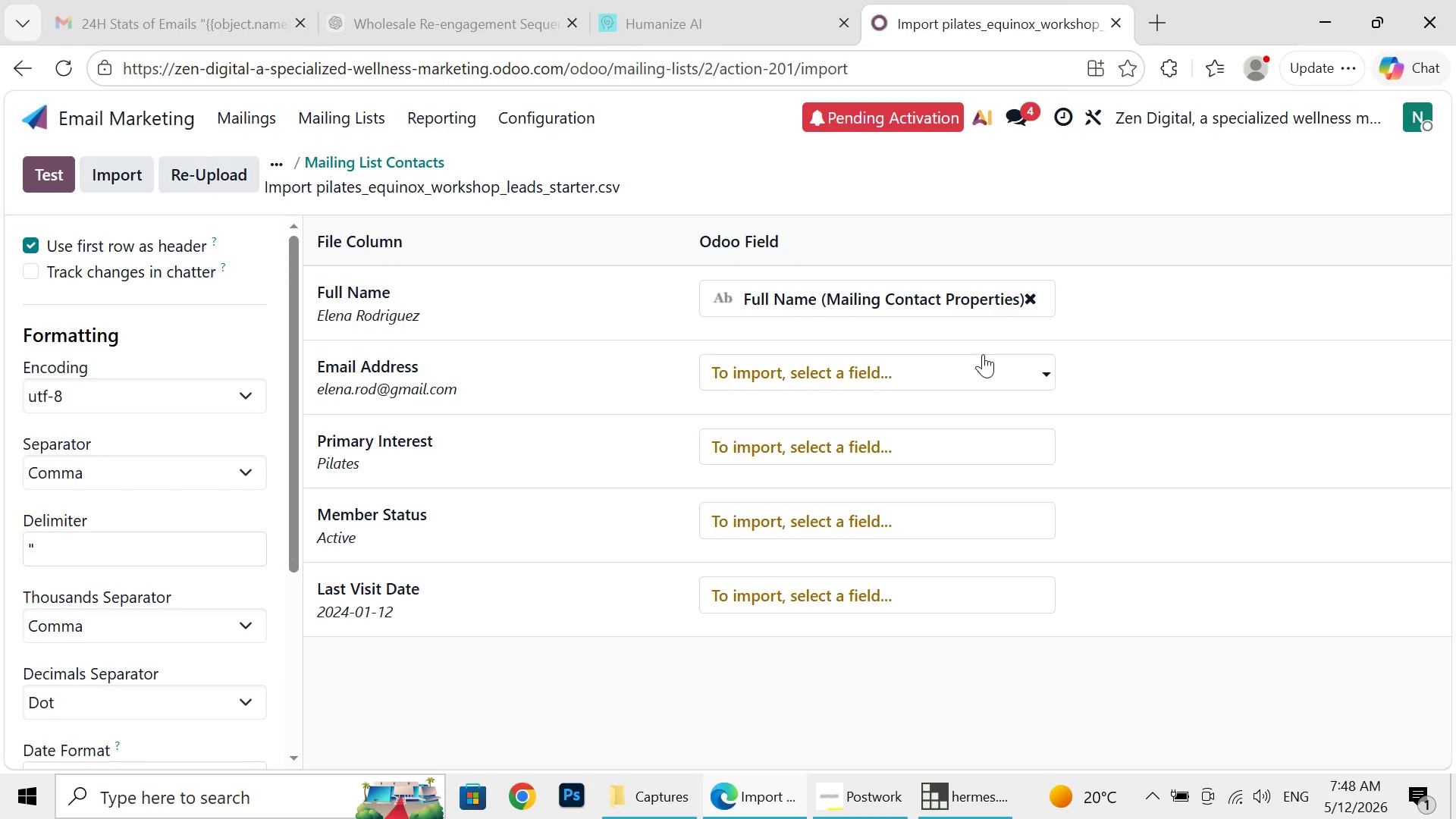 
left_click([983, 354])
 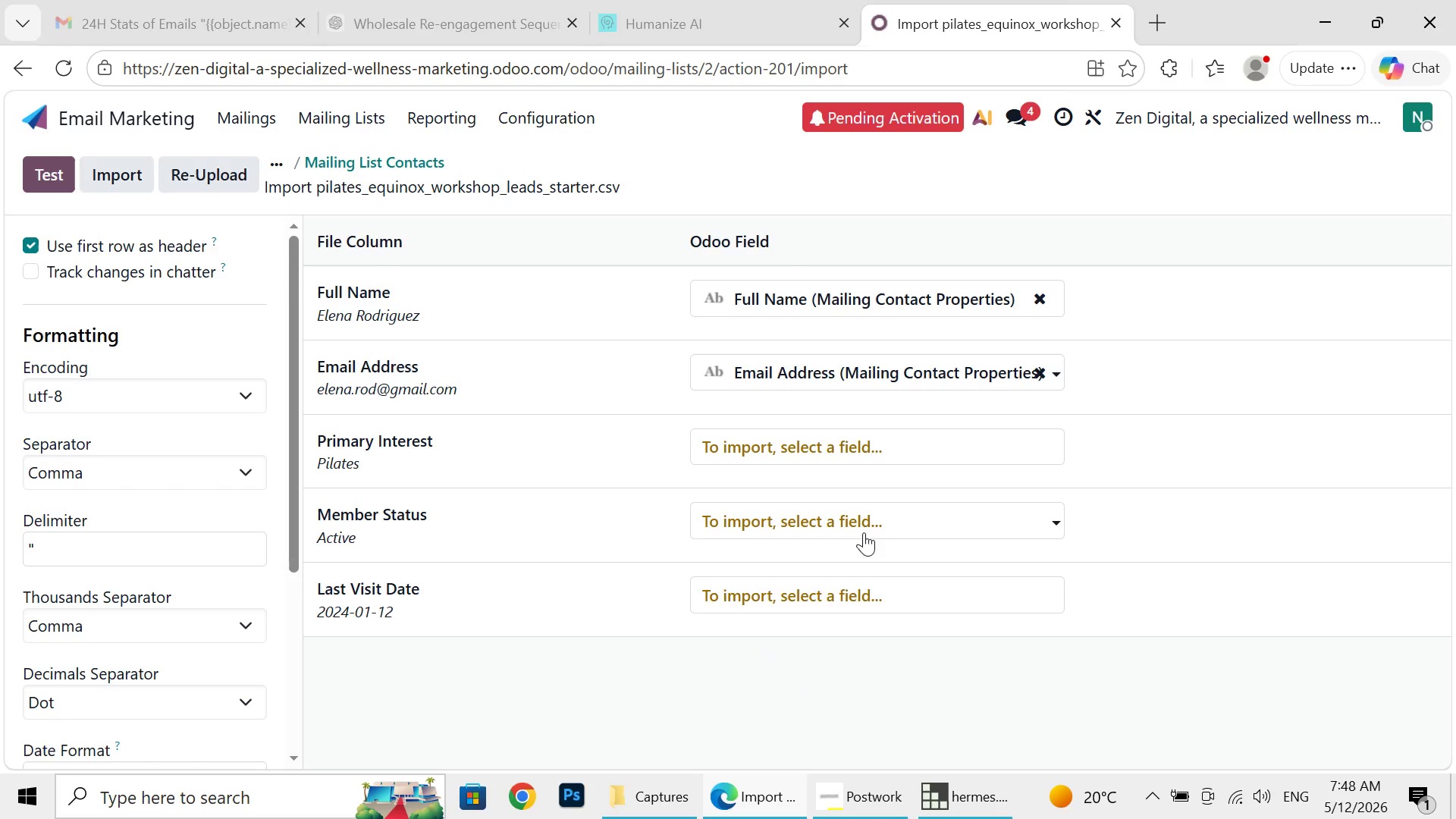 
left_click([864, 532])
 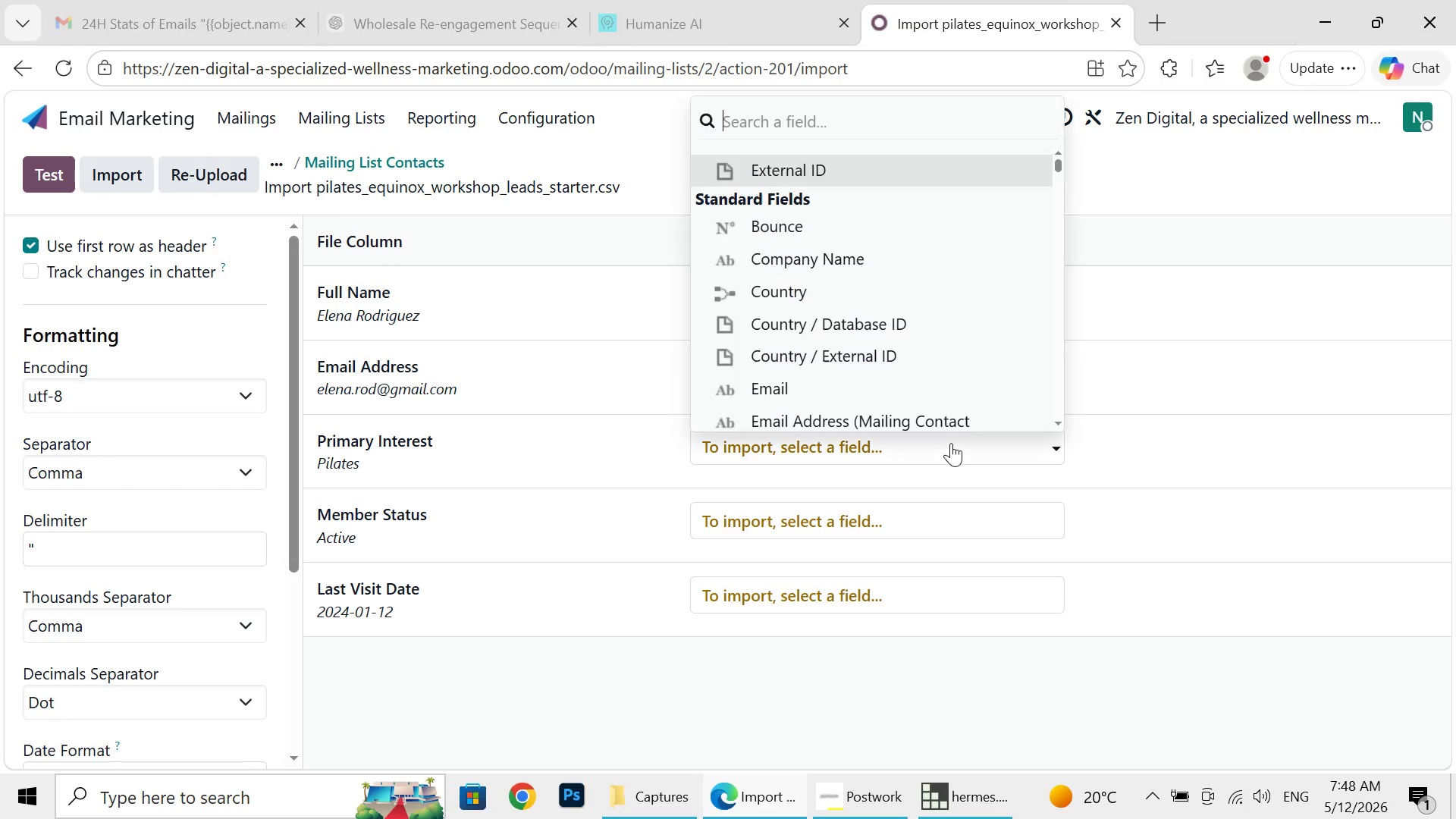 
left_click([951, 443])
 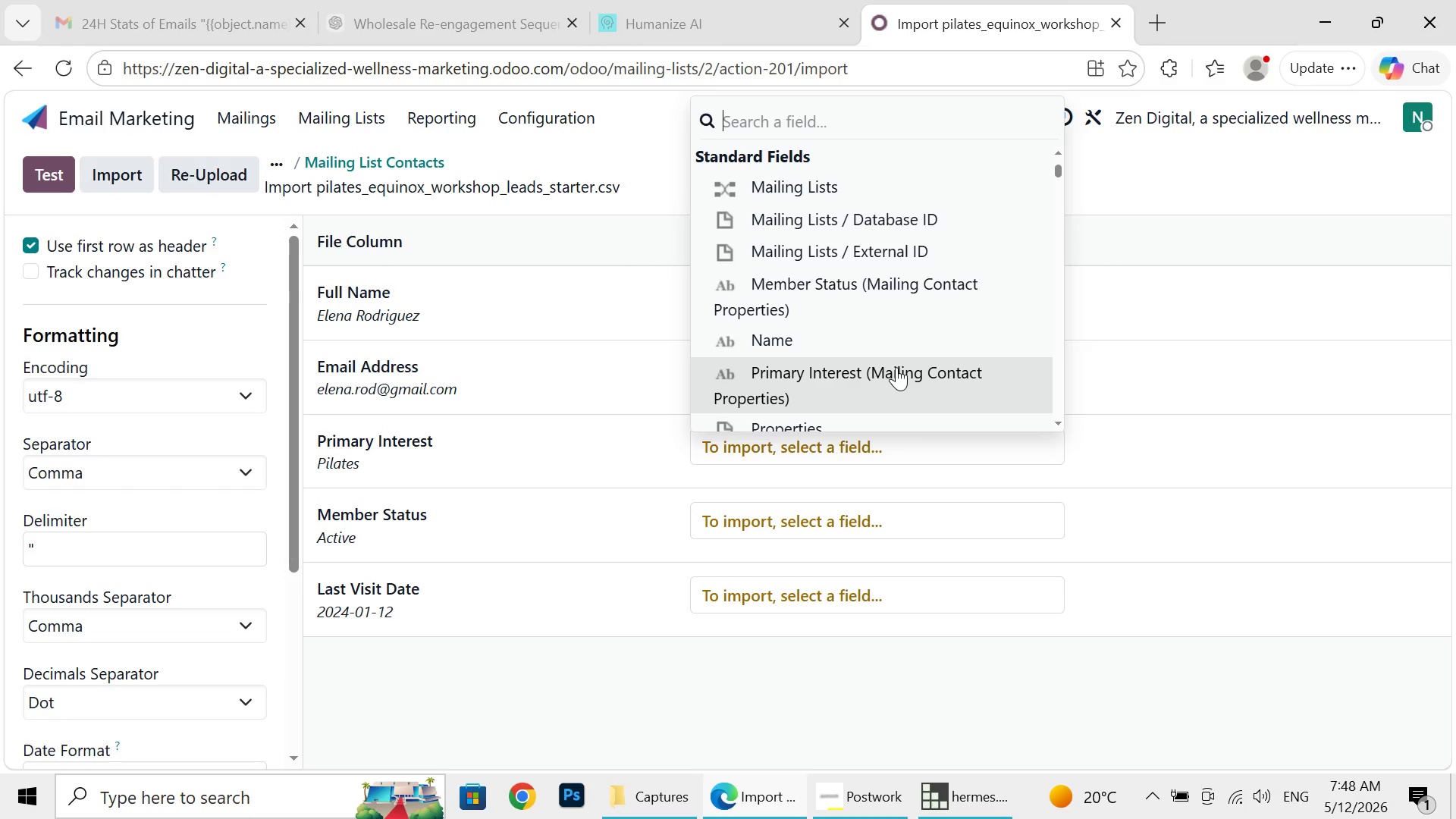 
wait(7.62)
 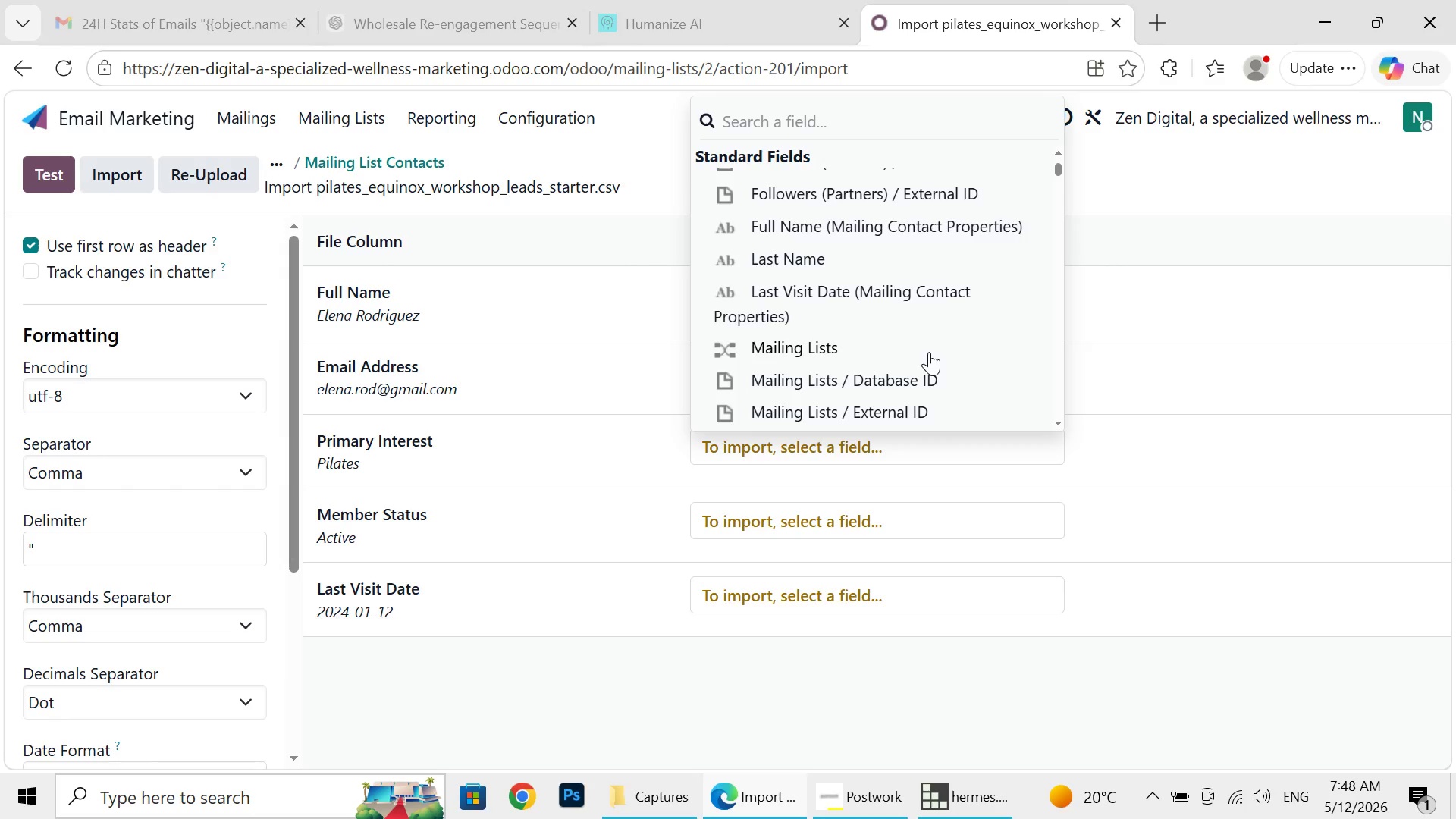 
left_click([896, 367])
 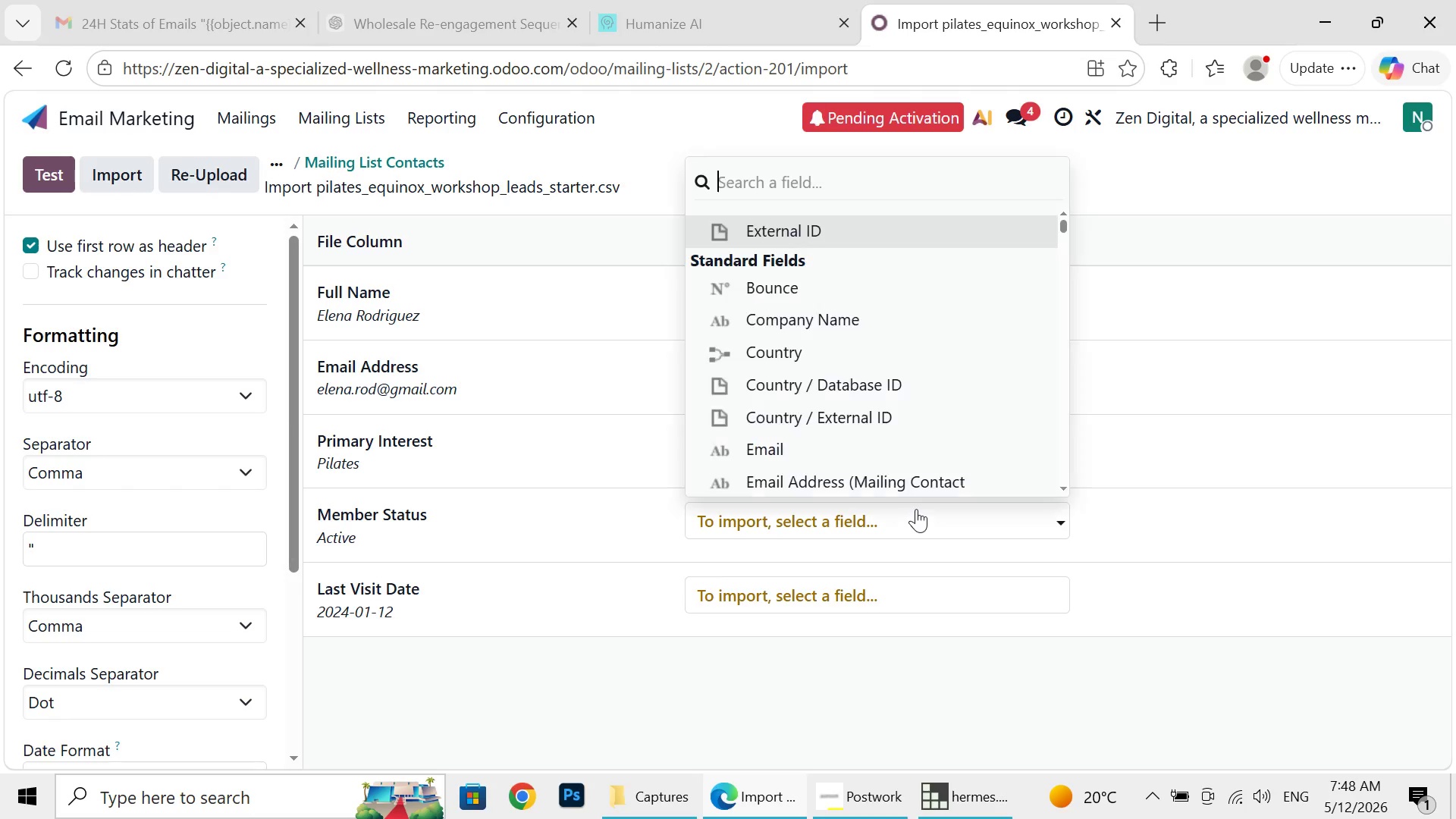 
left_click([916, 509])
 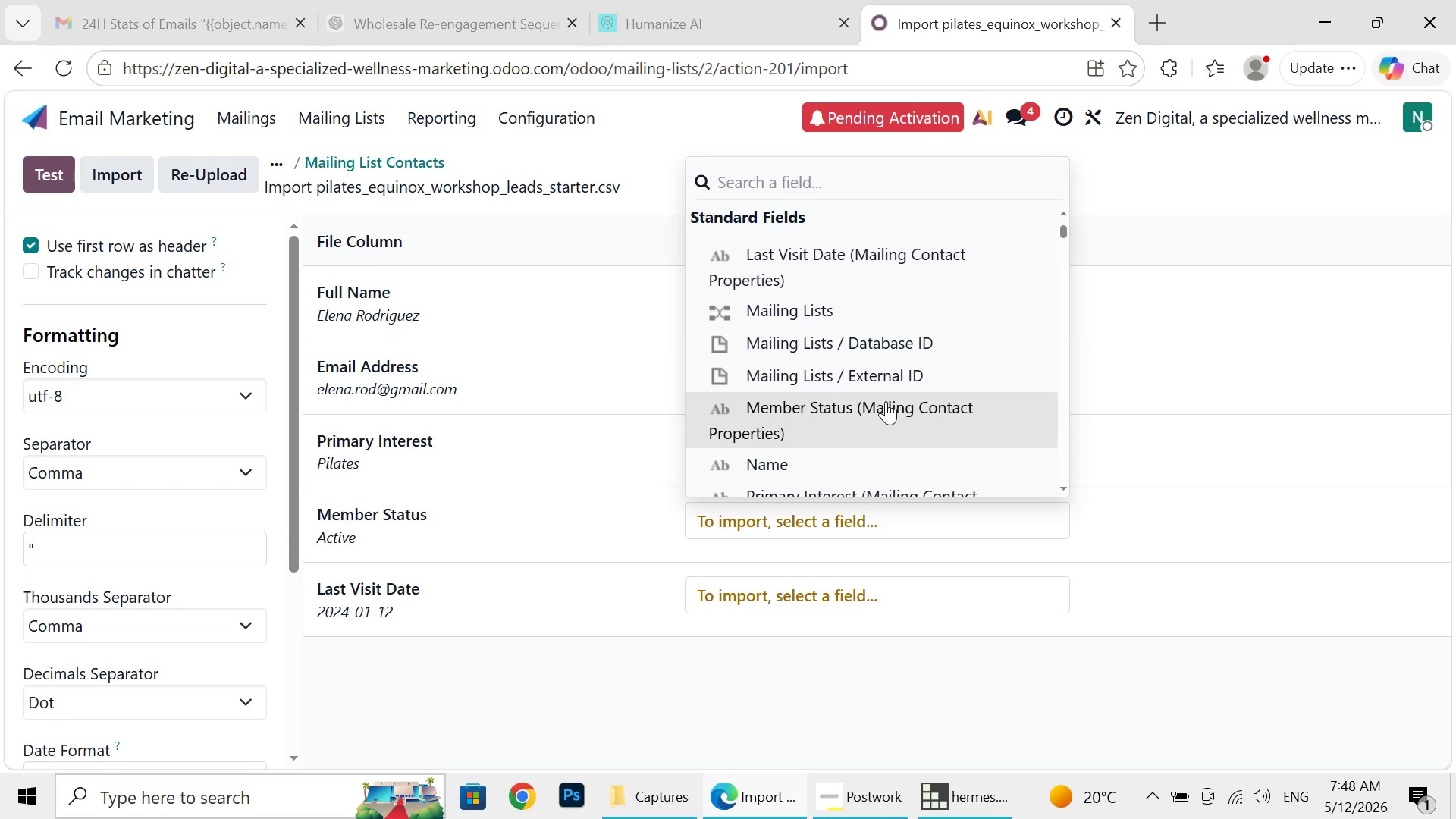 
wait(5.58)
 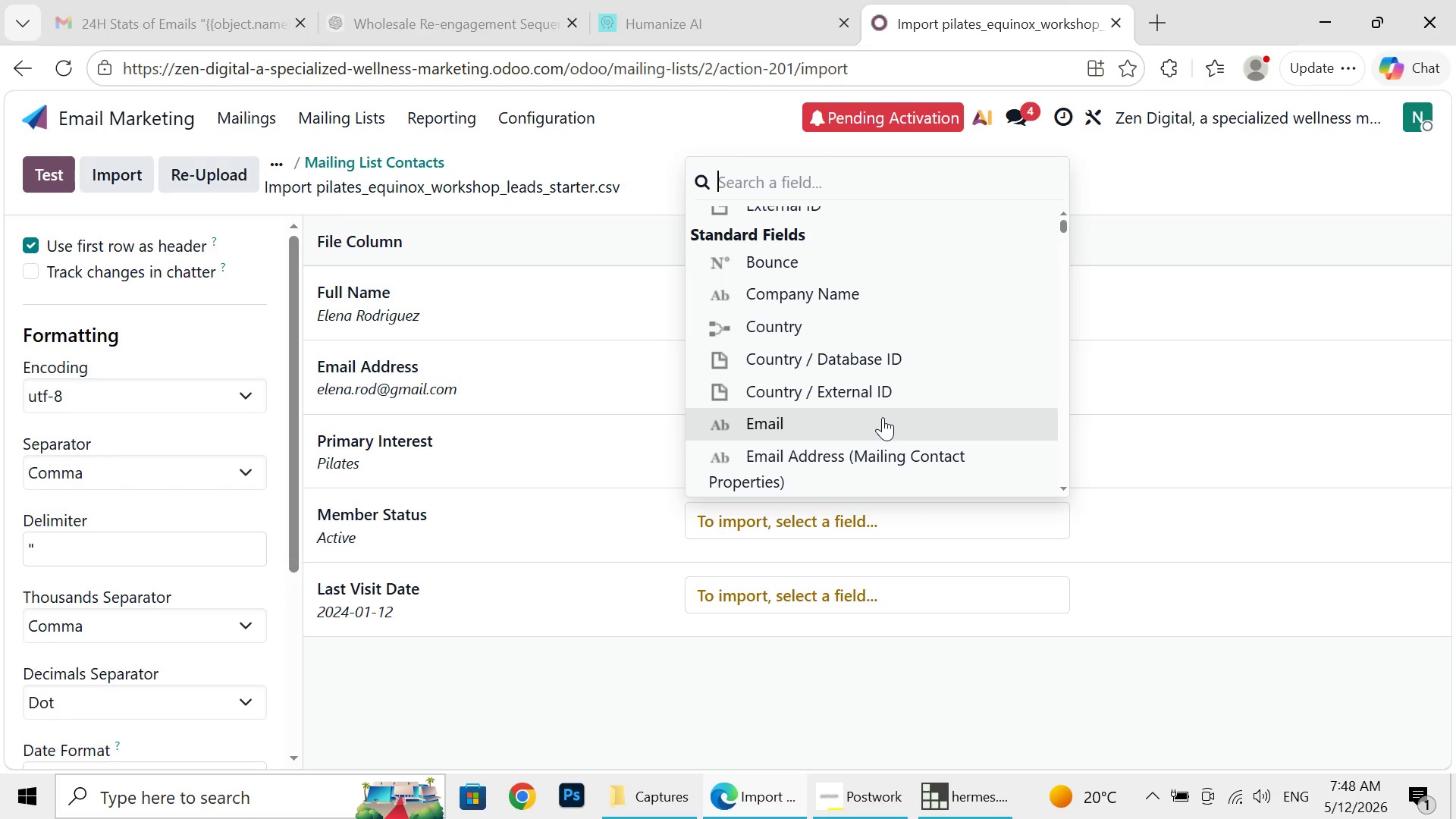 
left_click([886, 401])
 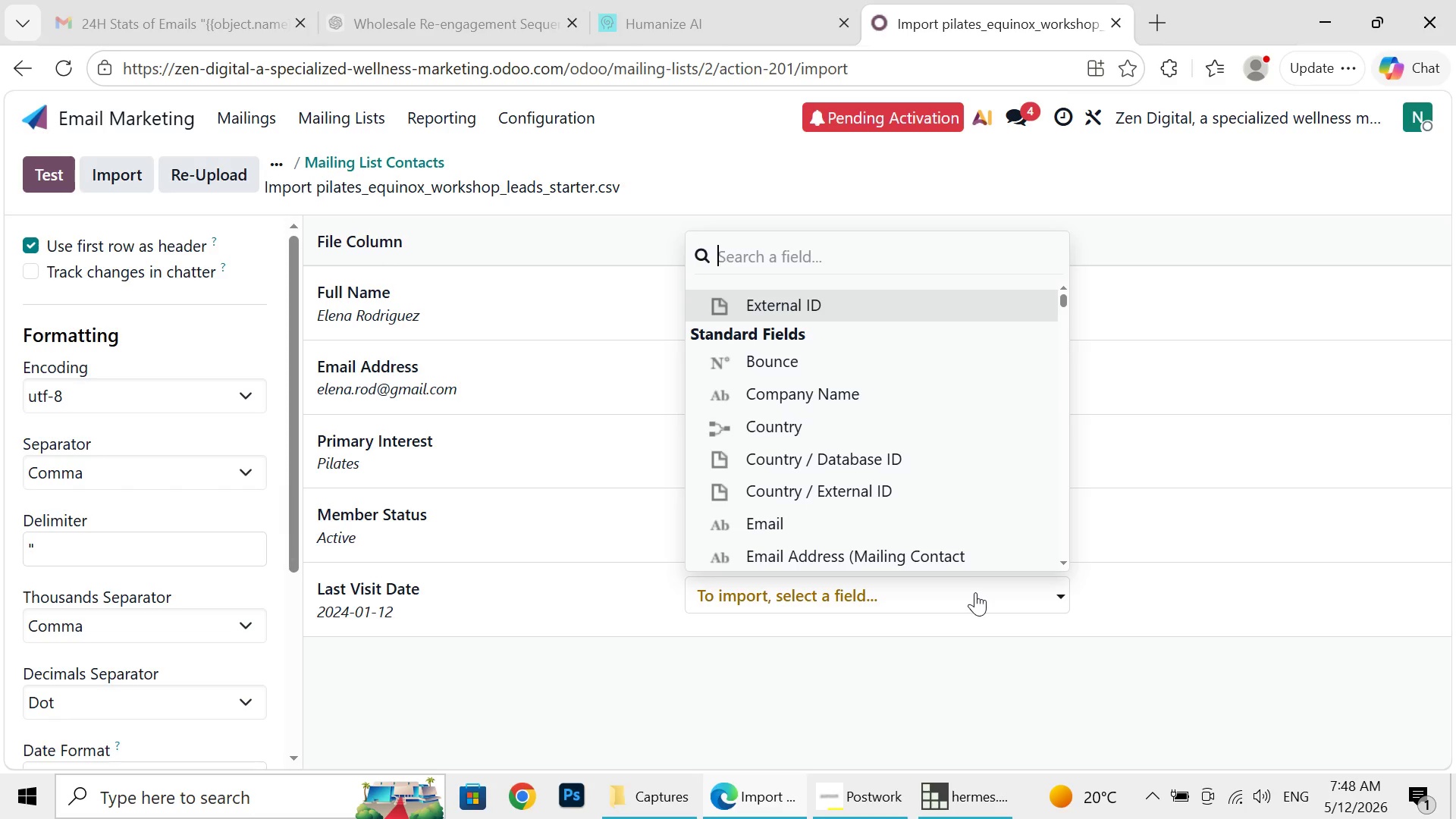 
left_click([975, 592])
 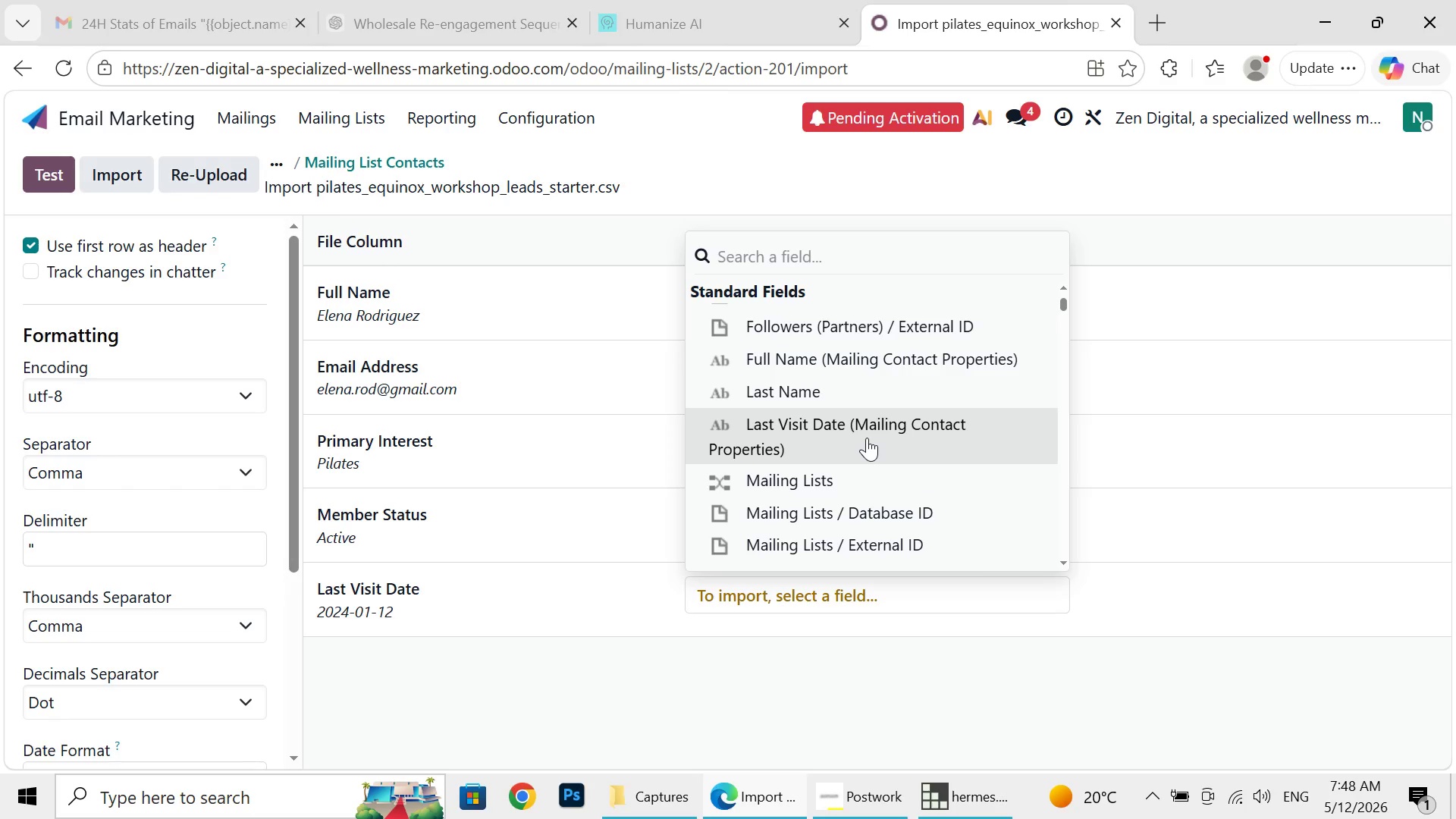 
wait(5.05)
 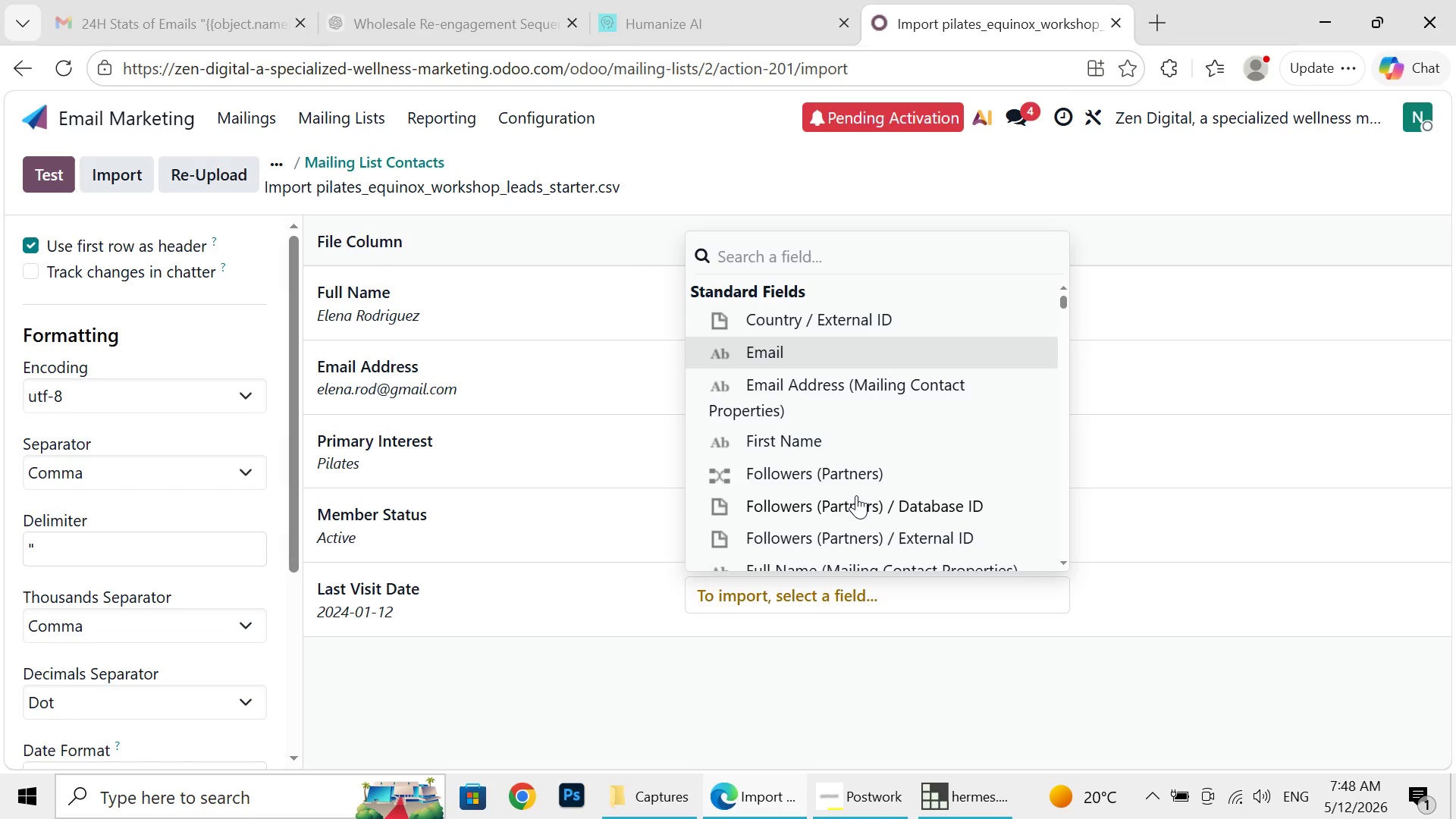 
left_click([867, 438])
 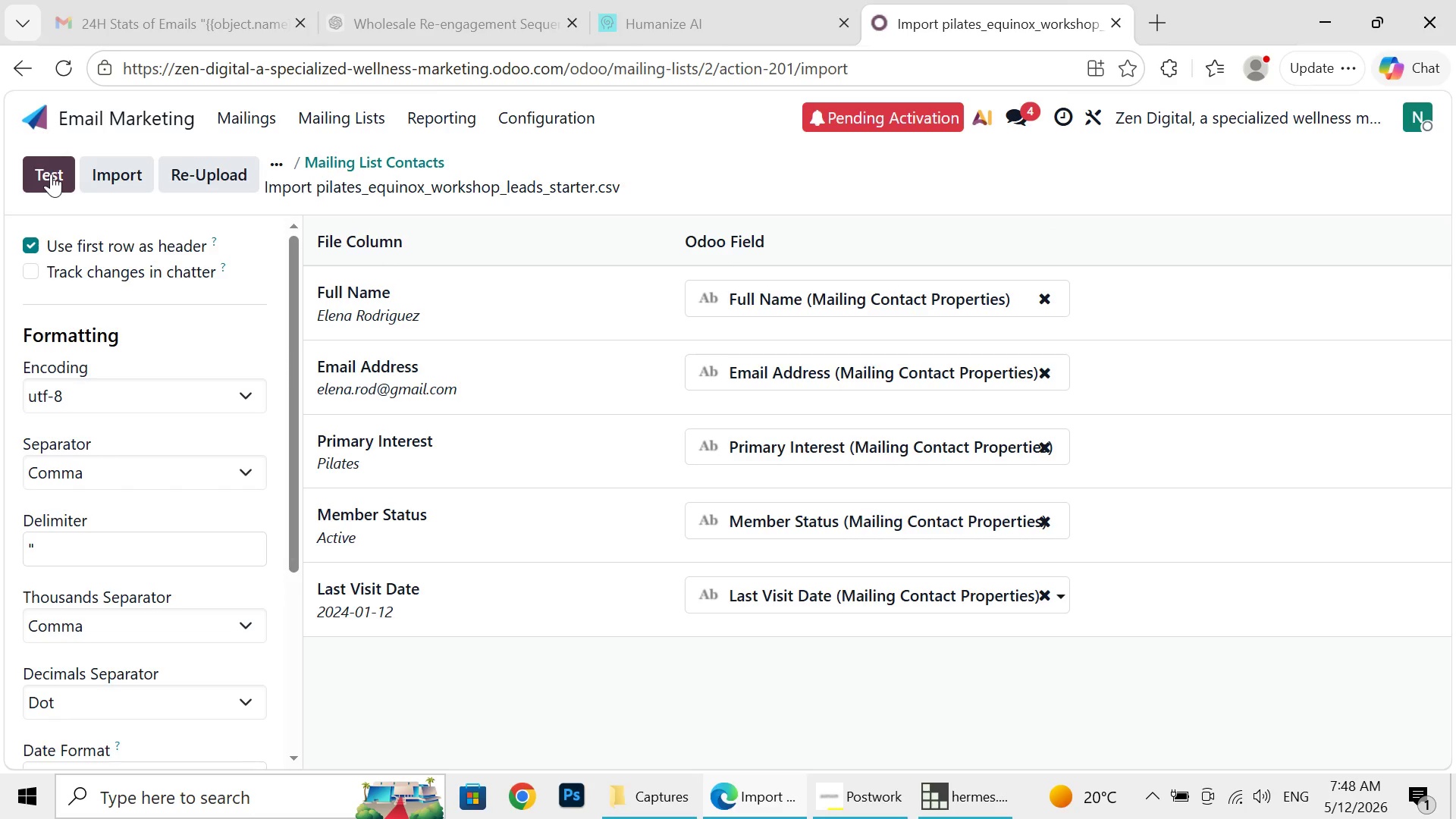 
wait(7.67)
 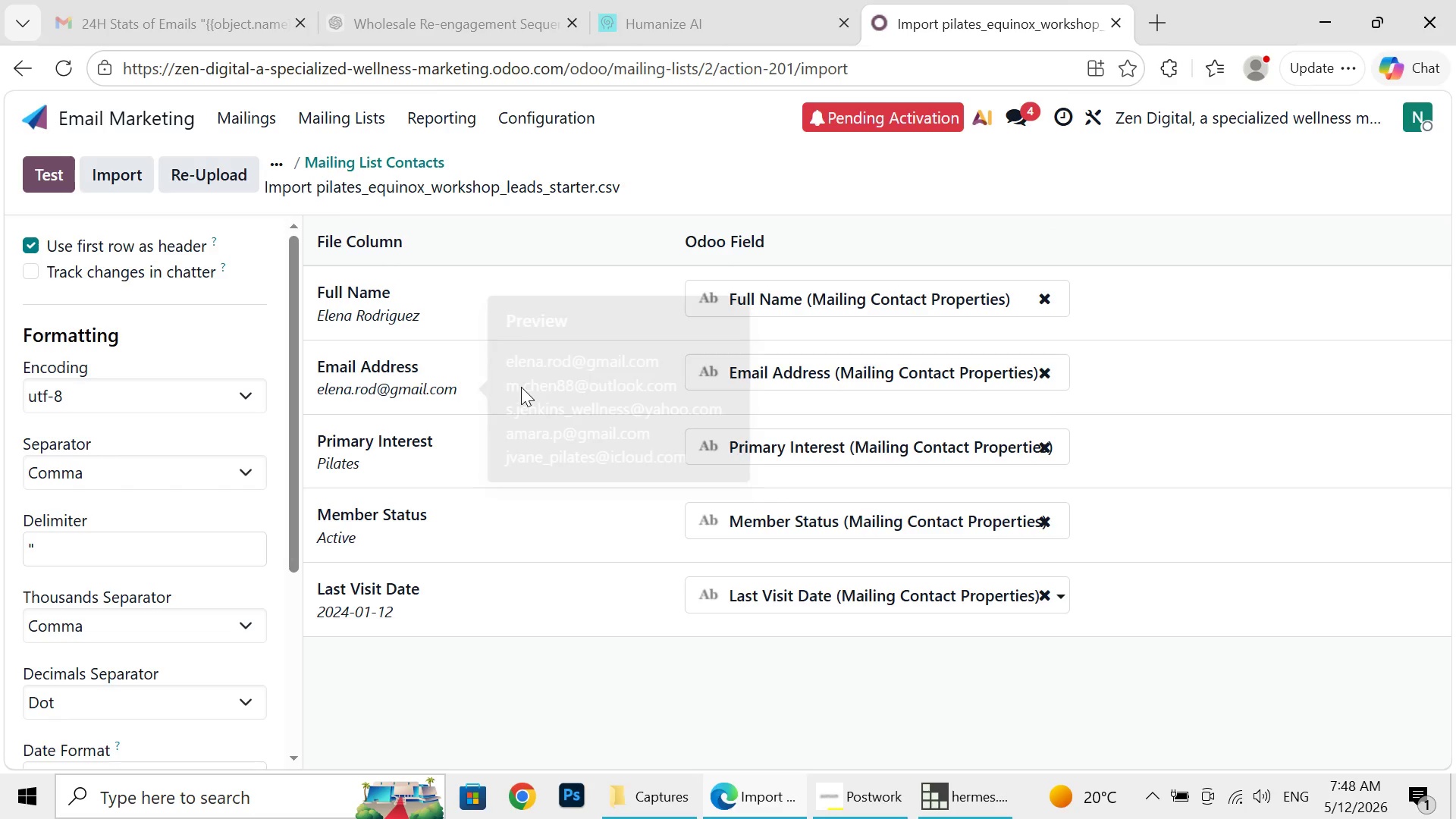 
left_click([51, 174])
 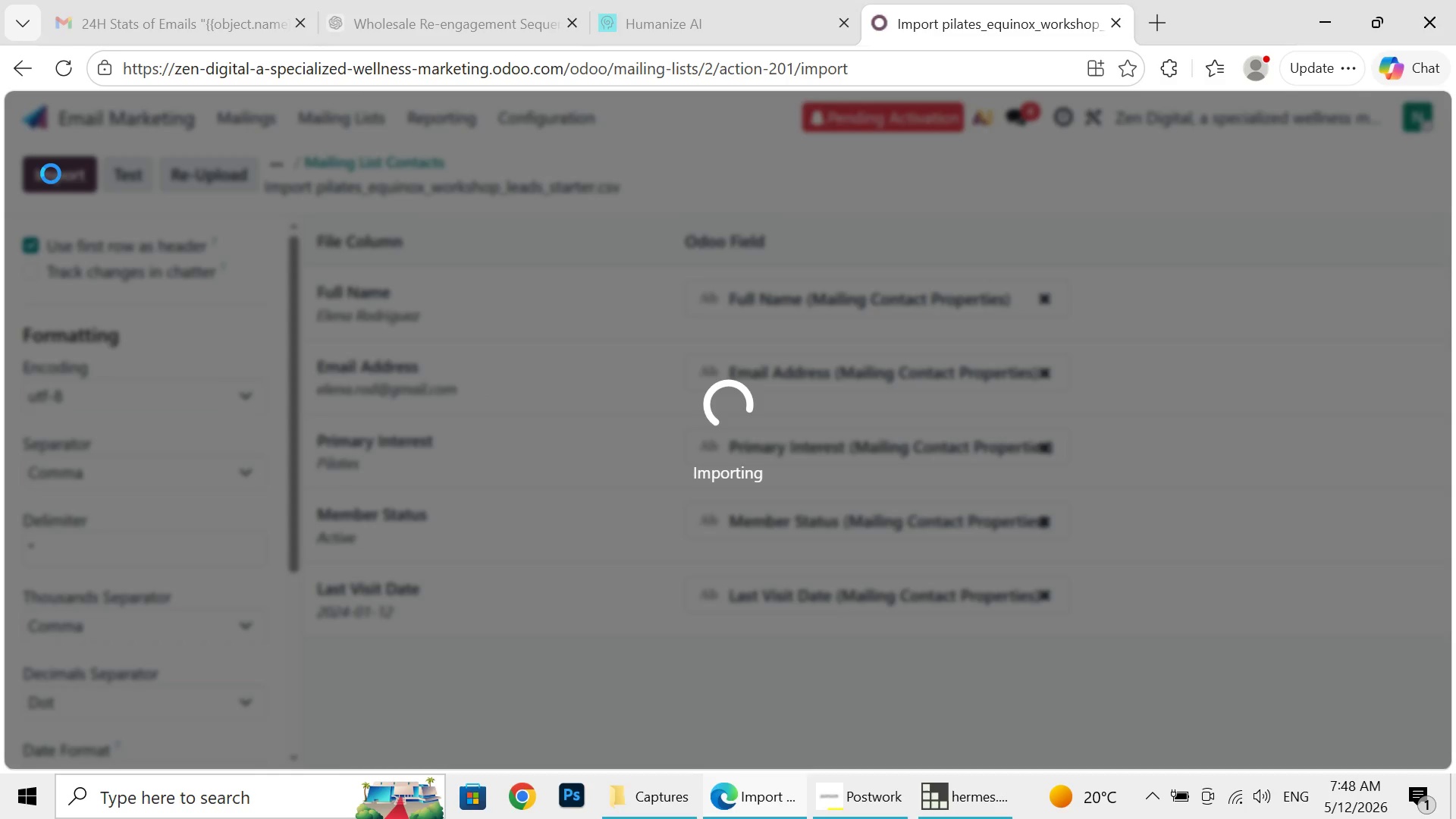 
left_click([51, 174])
 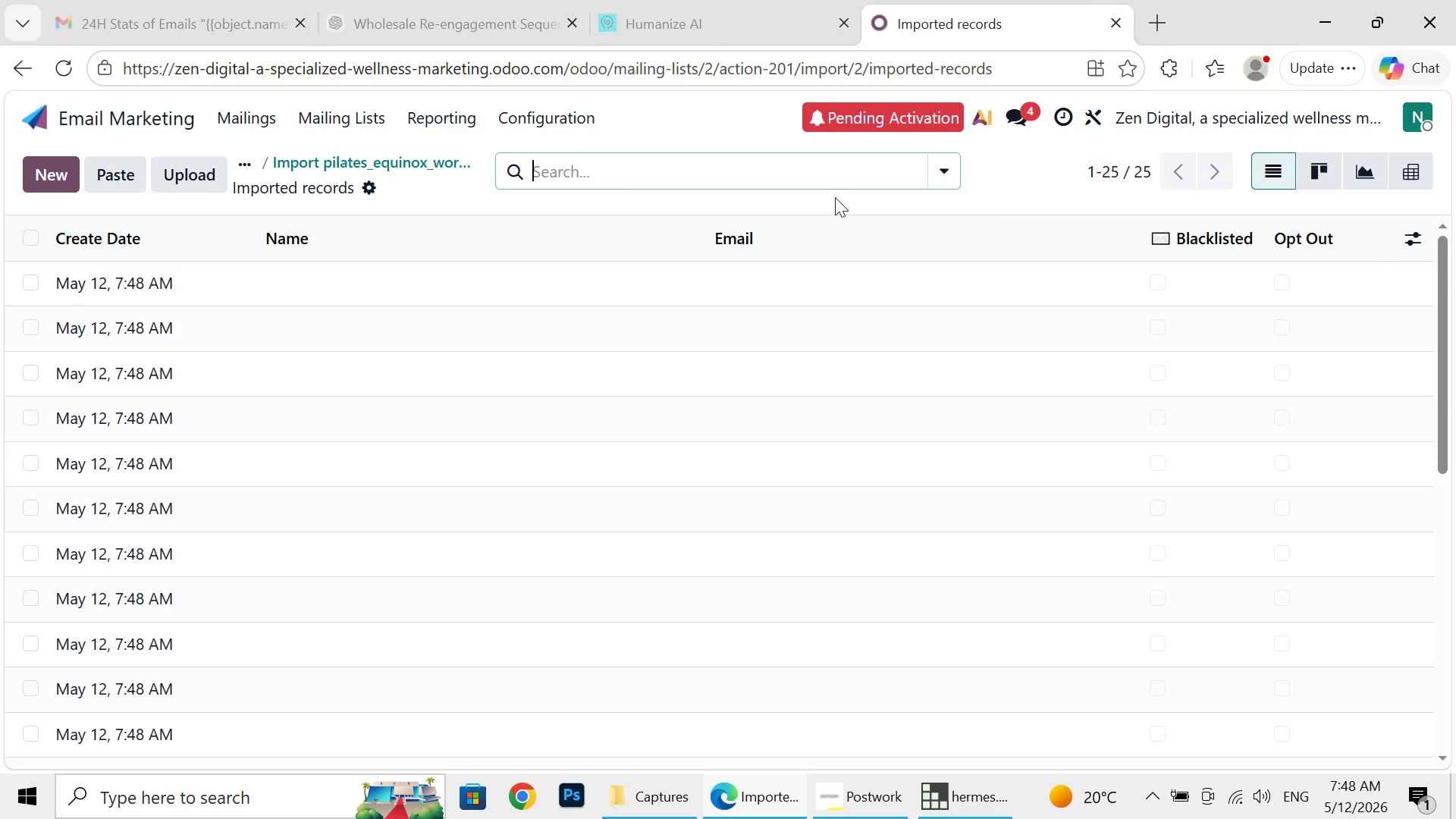 
wait(9.98)
 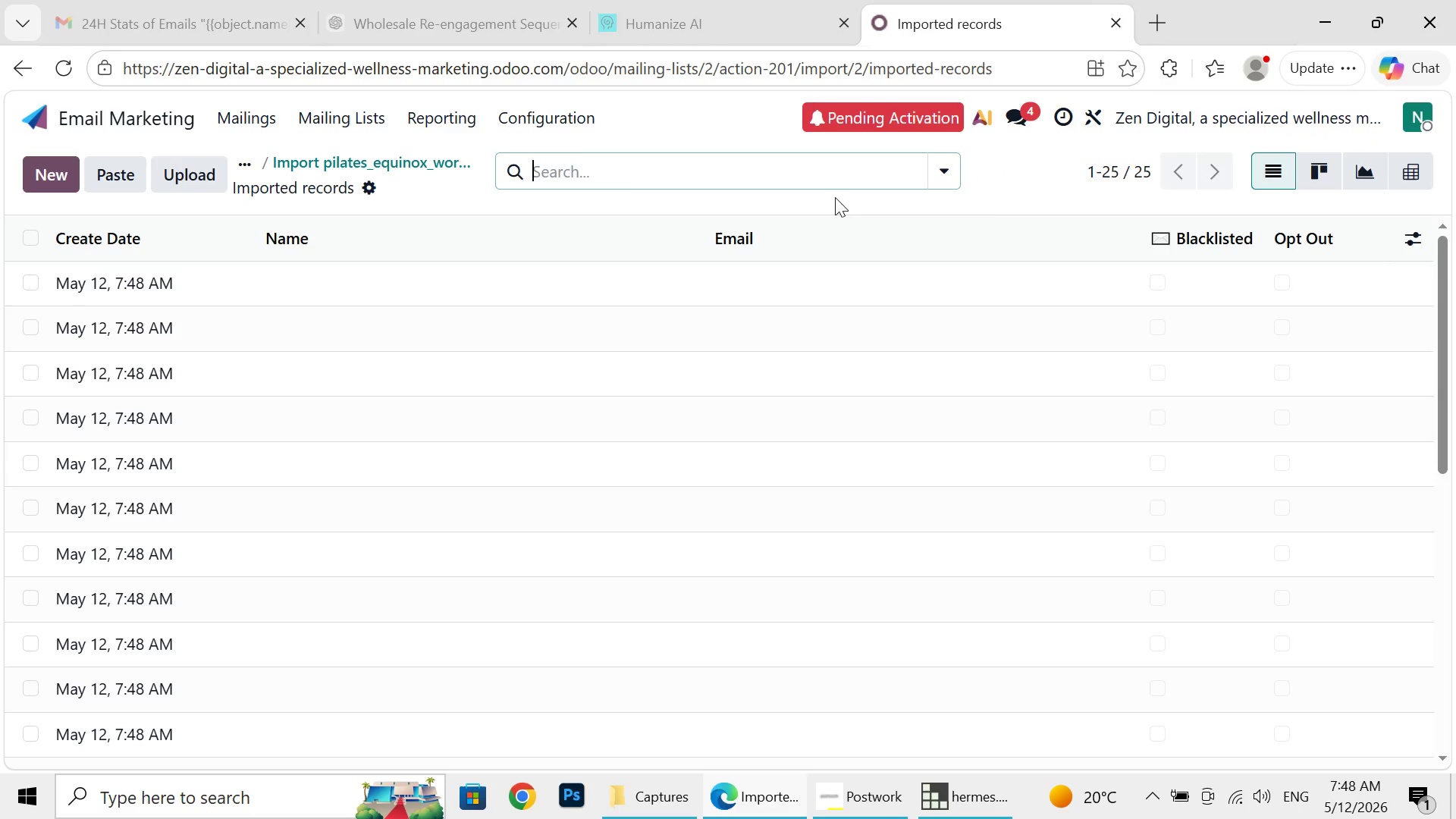 
left_click([1411, 233])
 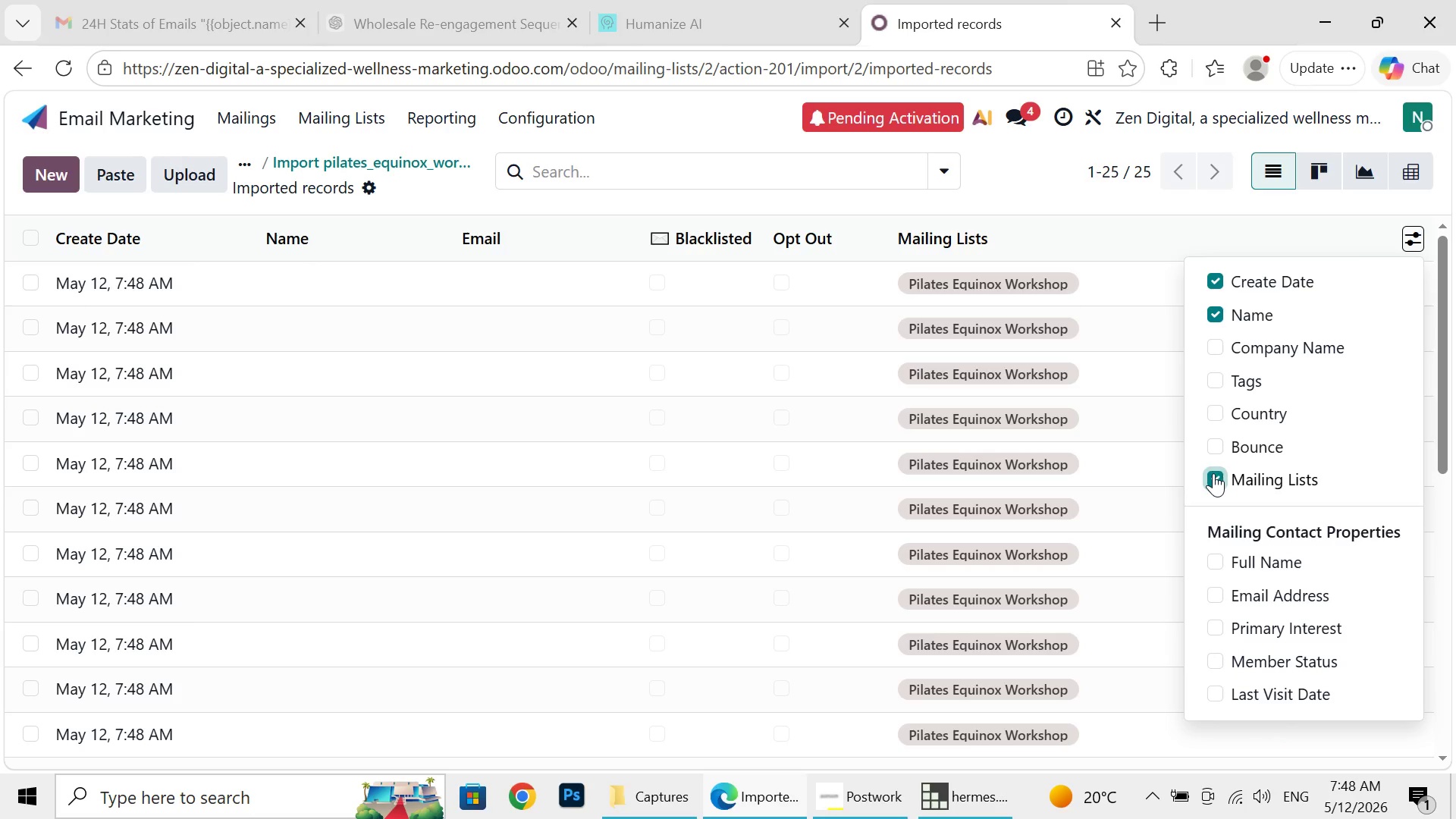 
left_click([1213, 473])
 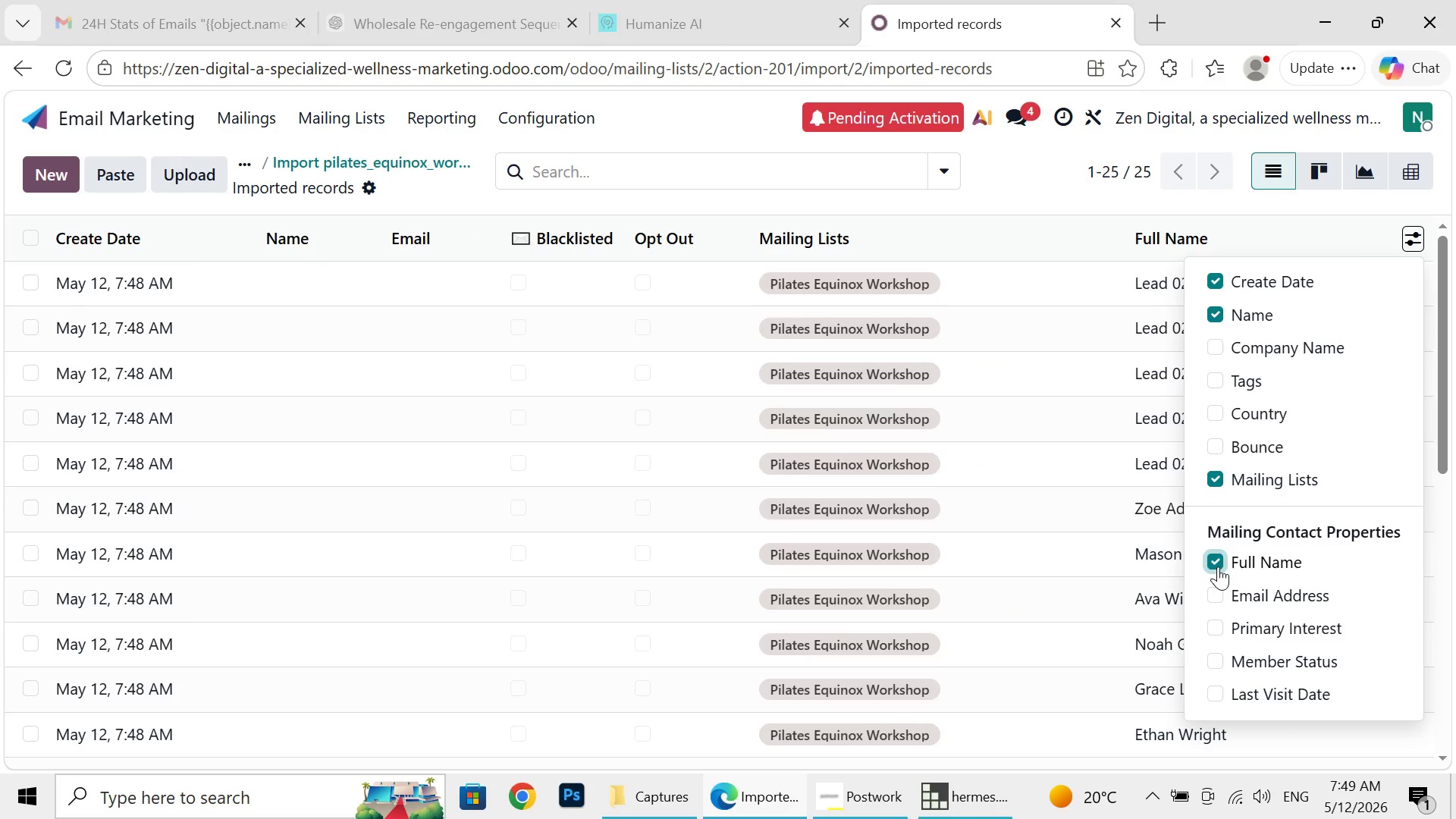 
left_click([1218, 566])
 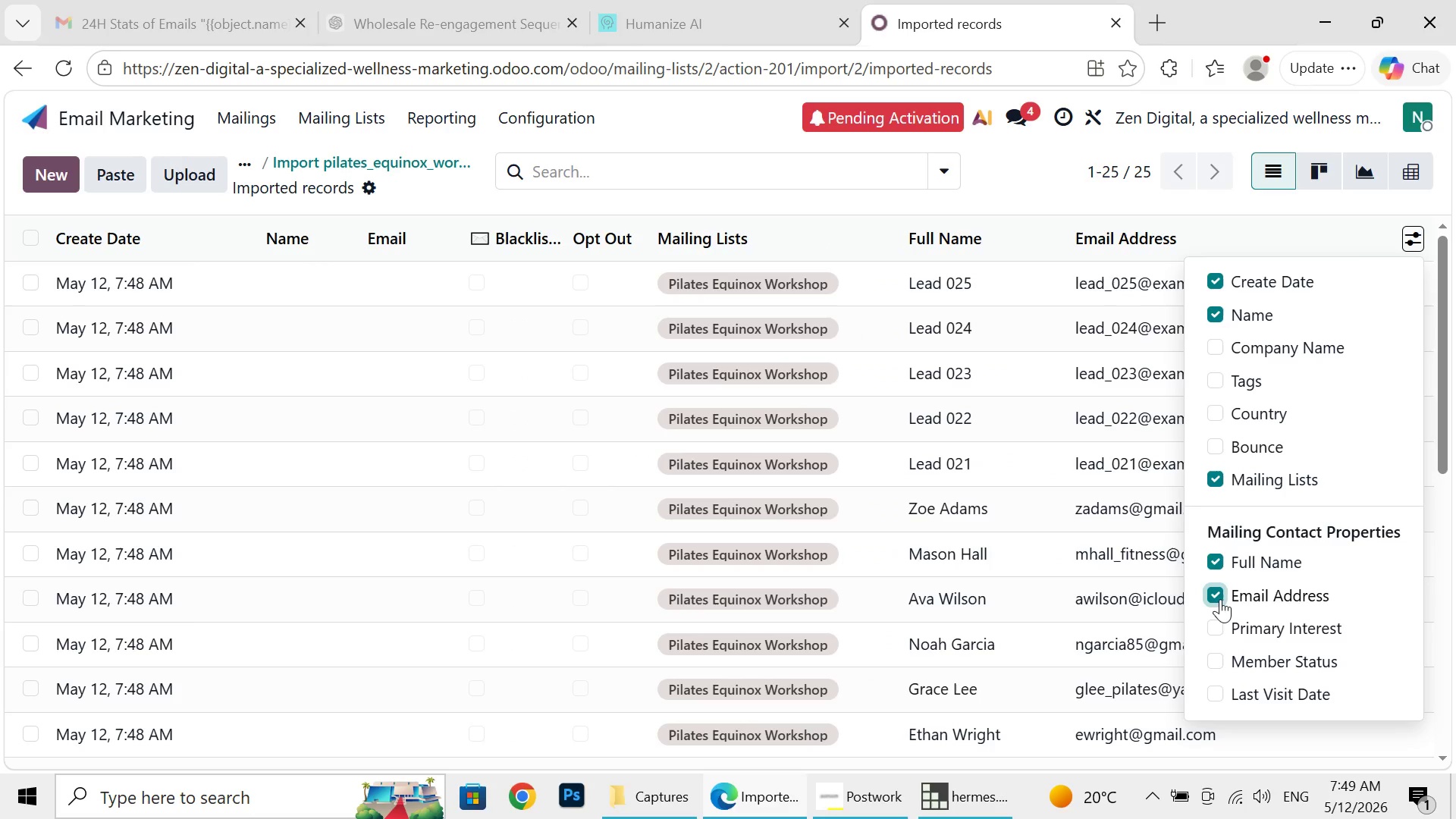 
left_click([1218, 588])
 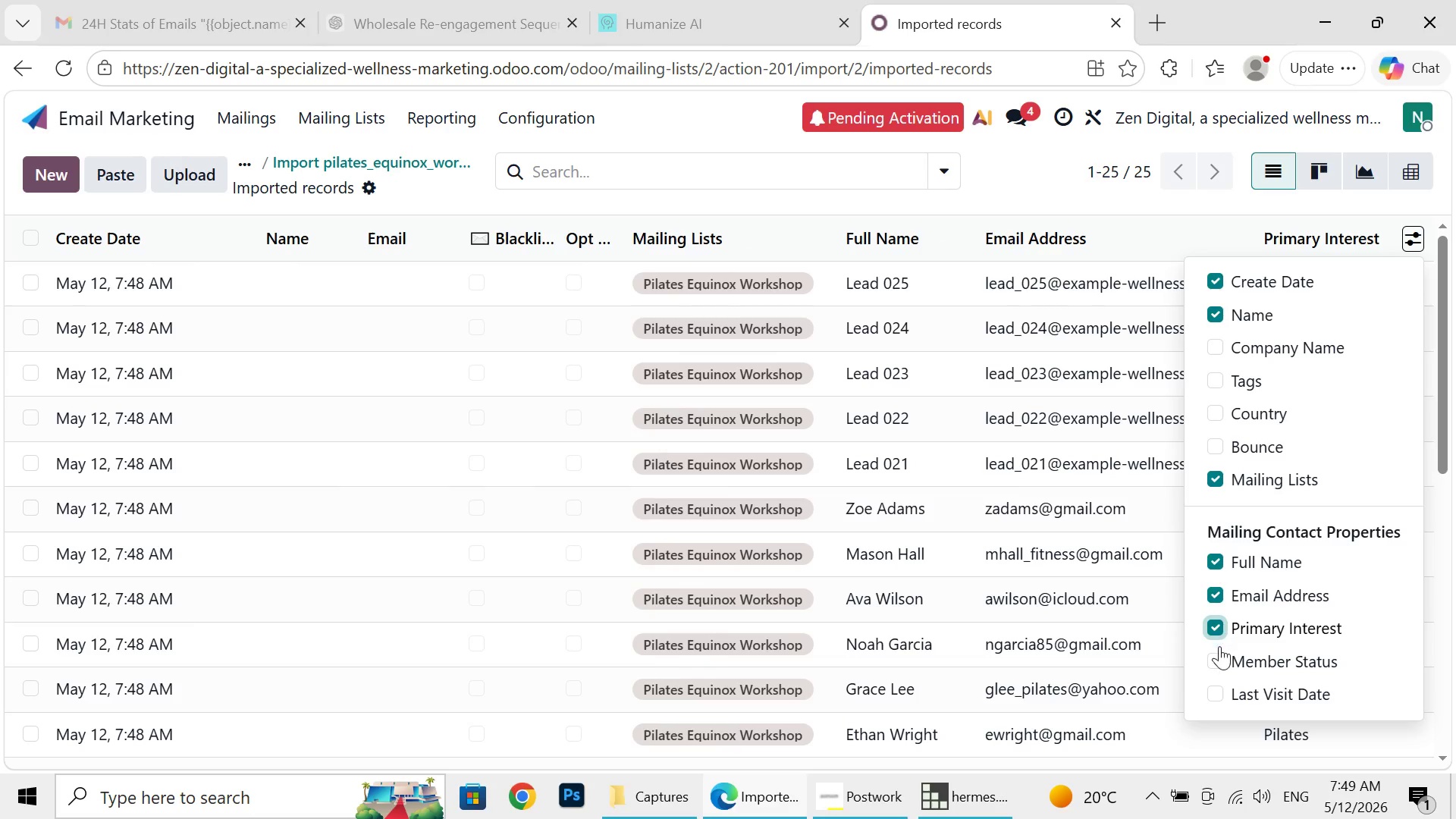 
left_click([1223, 631])
 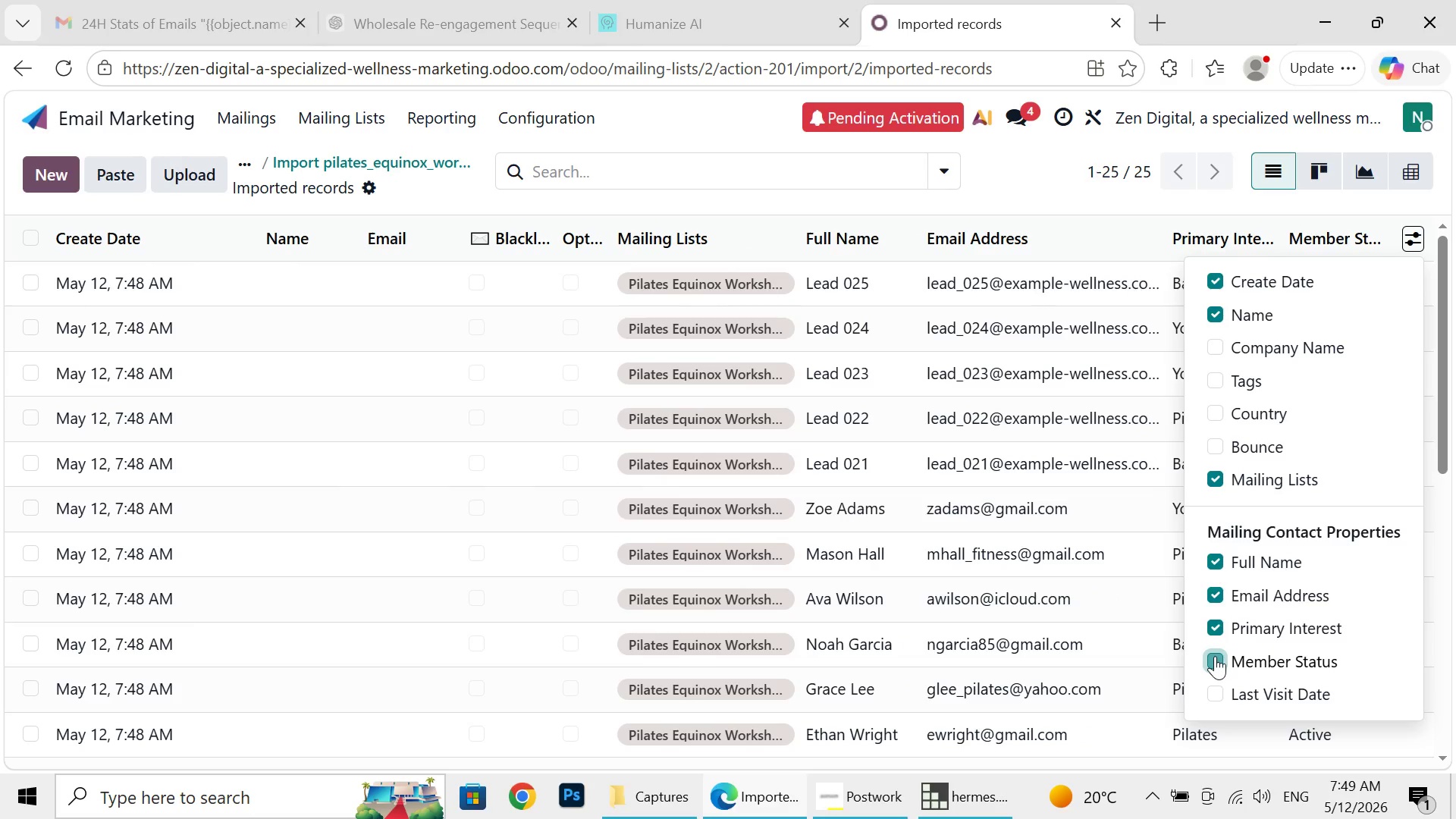 
left_click([1215, 656])
 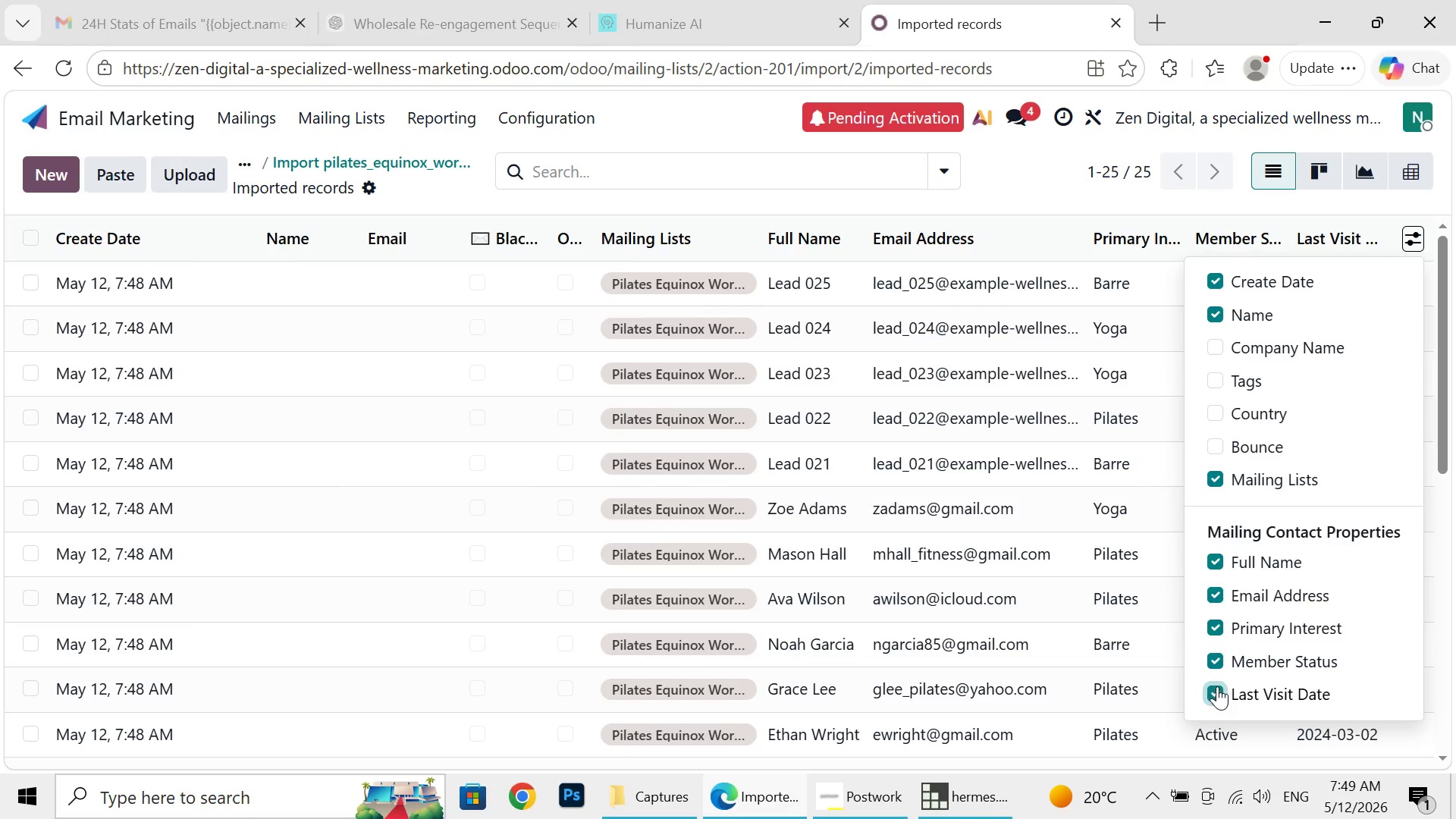 
left_click([1217, 686])
 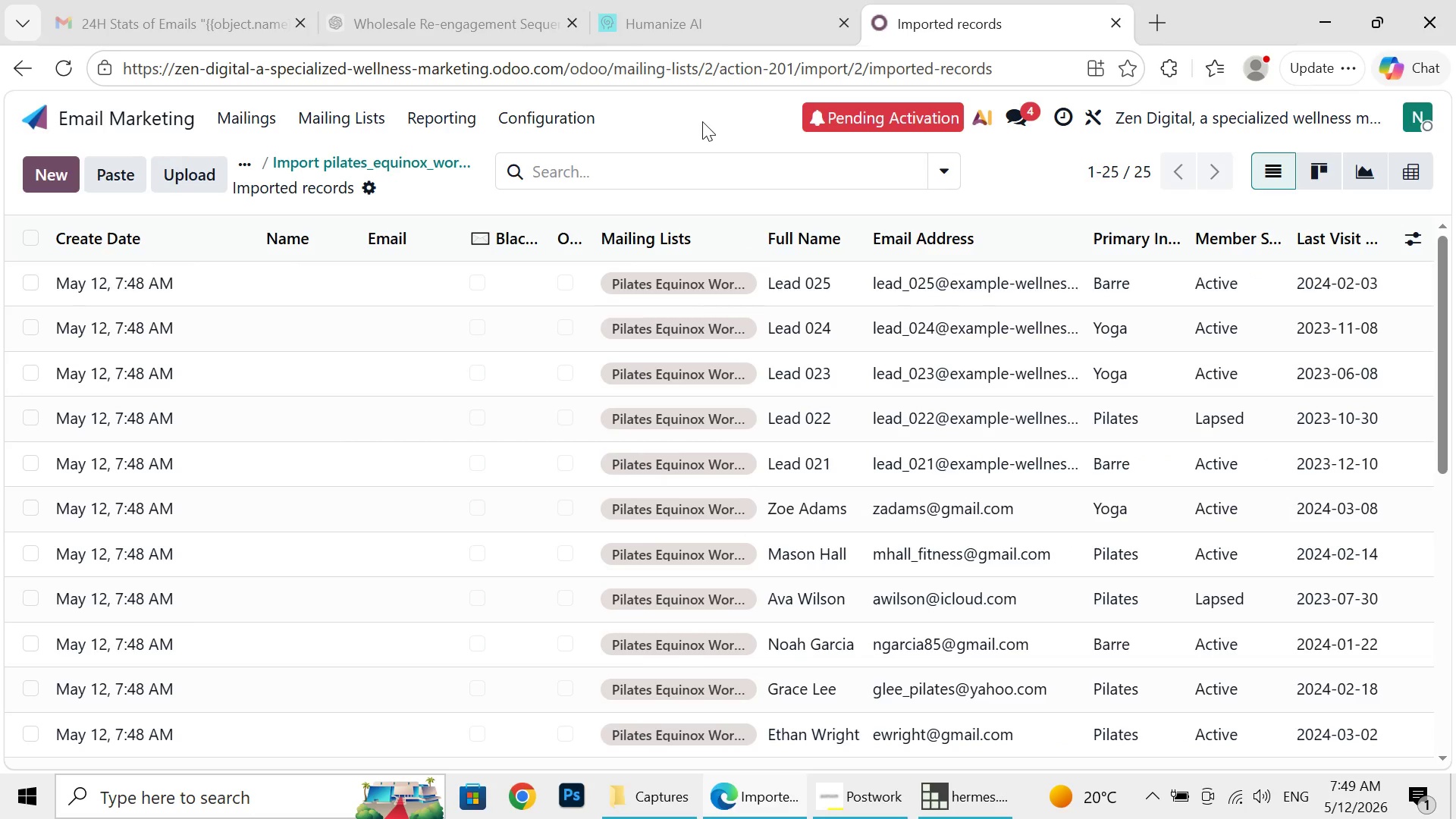 
left_click([702, 121])
 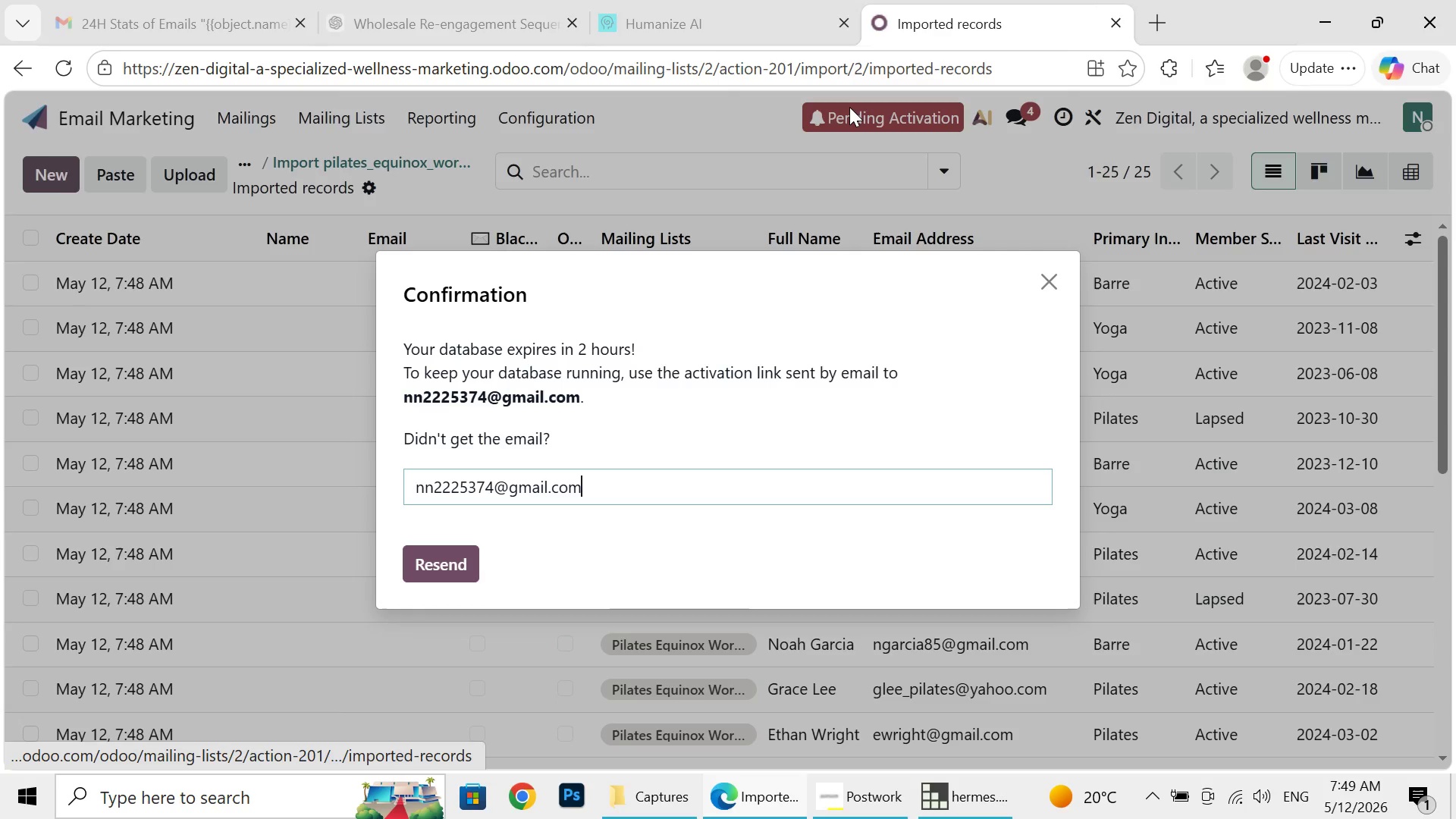 
left_click([849, 107])
 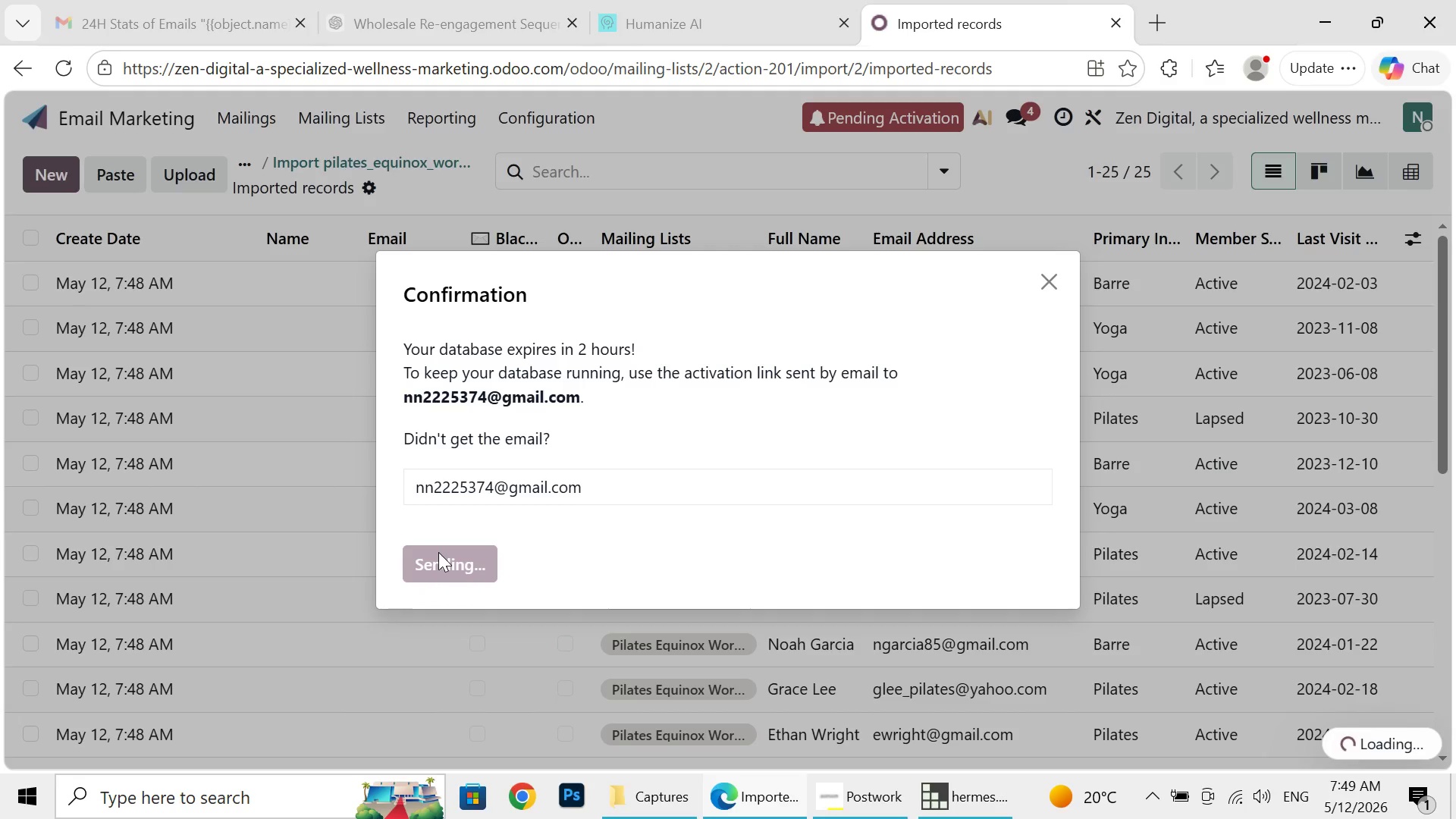 
left_click([438, 552])
 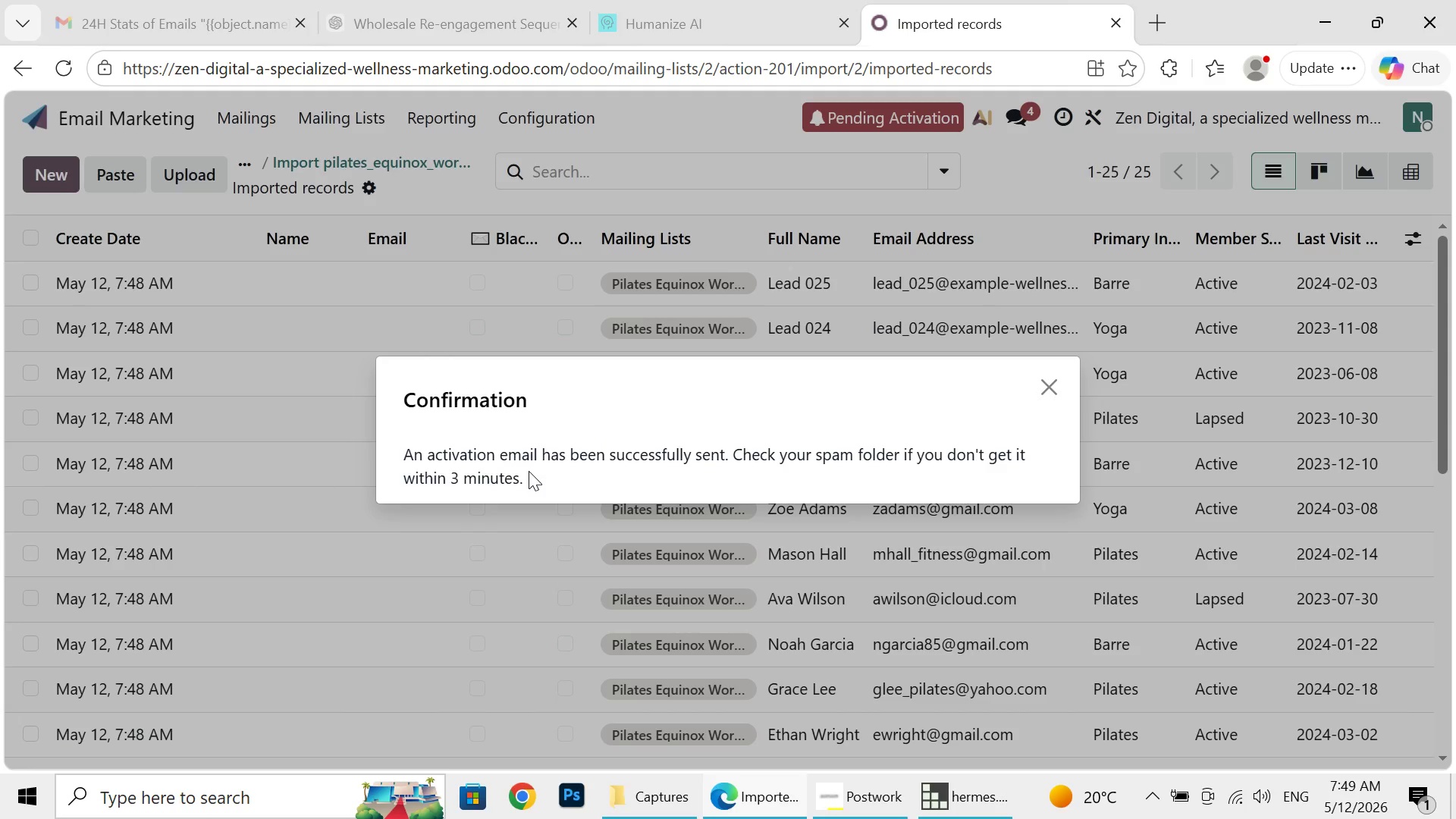 
wait(37.88)
 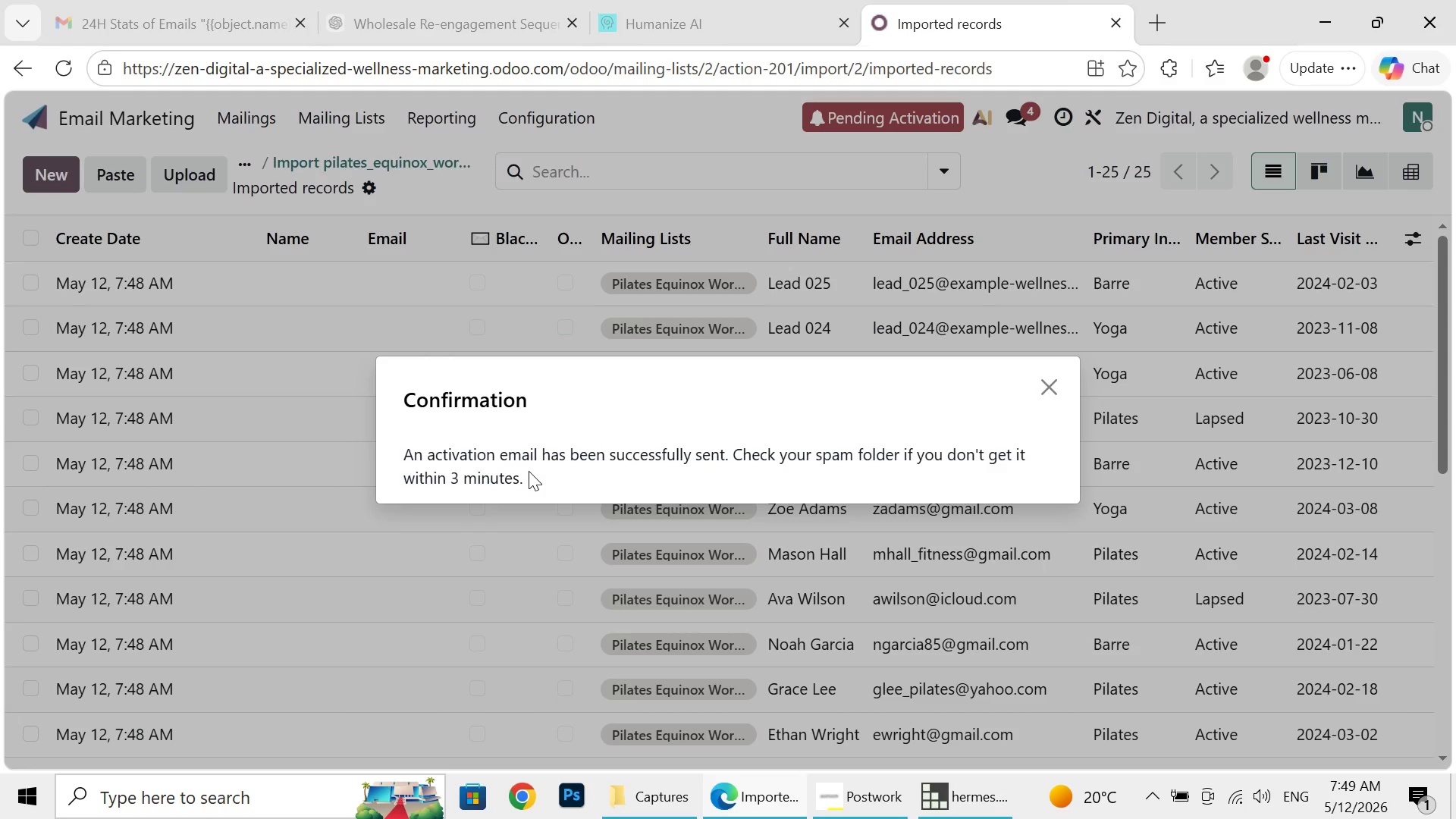 
left_click([1053, 385])
 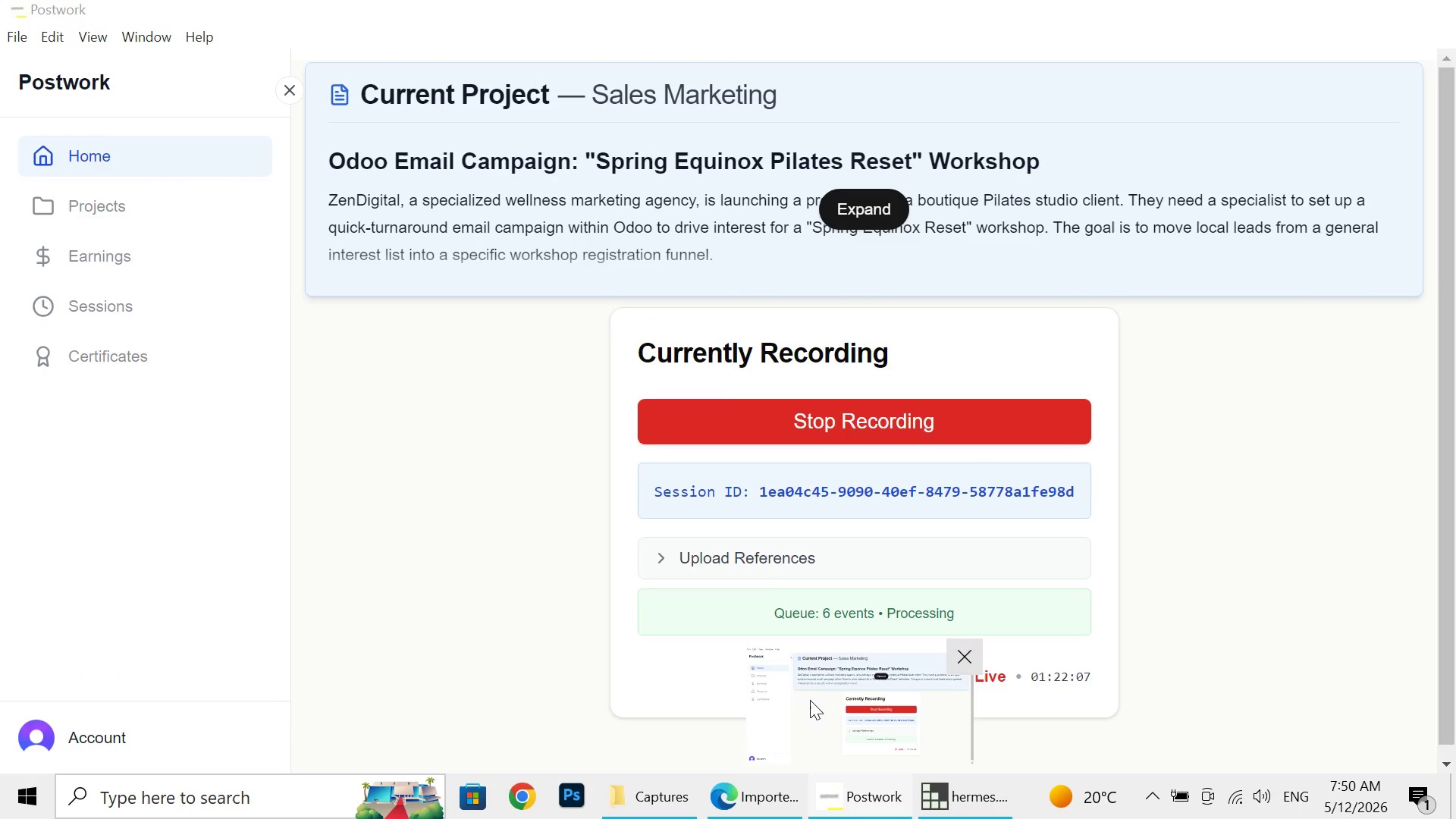 
left_click([810, 700])